 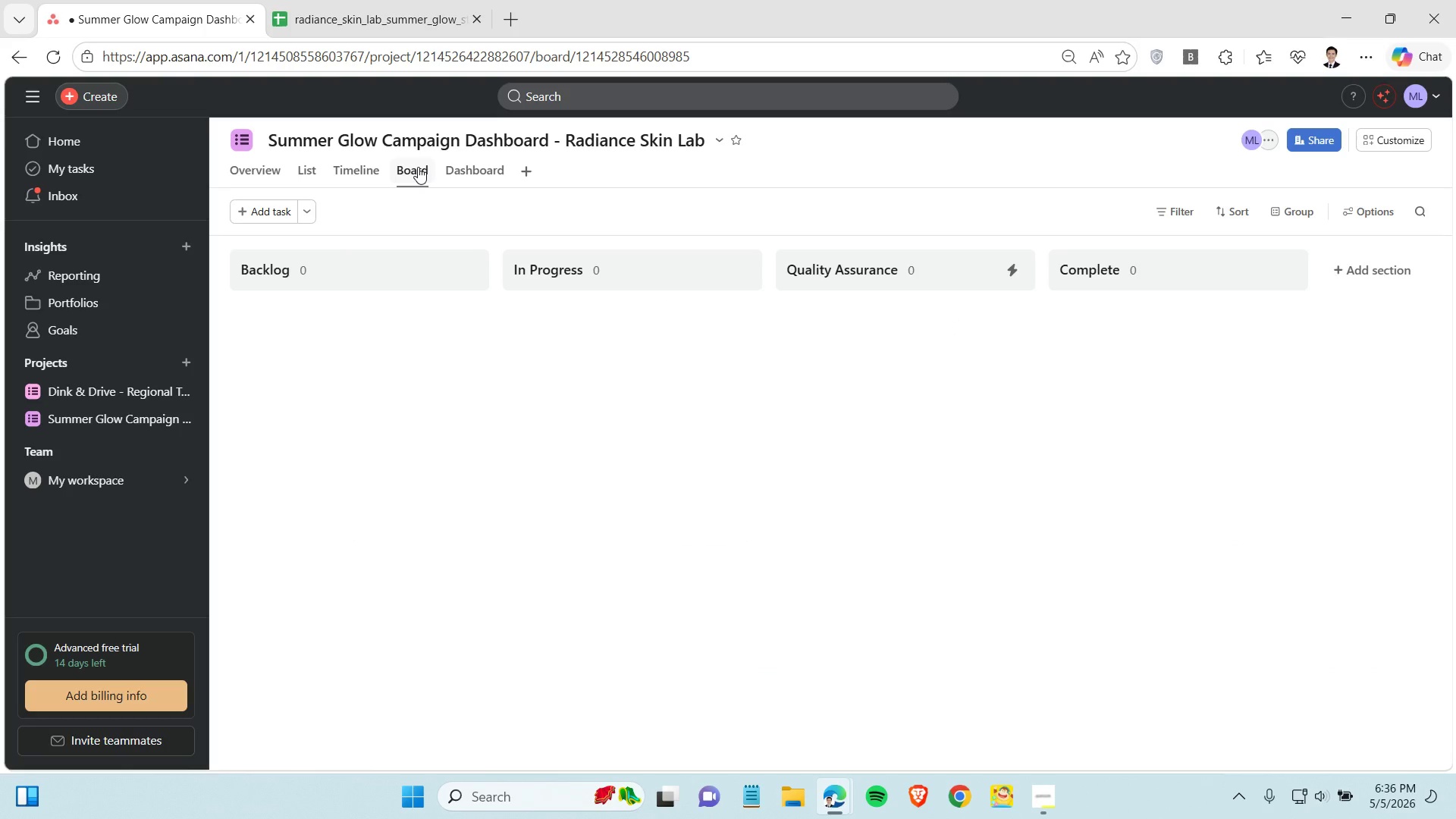 
scroll: coordinate [996, 430], scroll_direction: up, amount: 5.0
 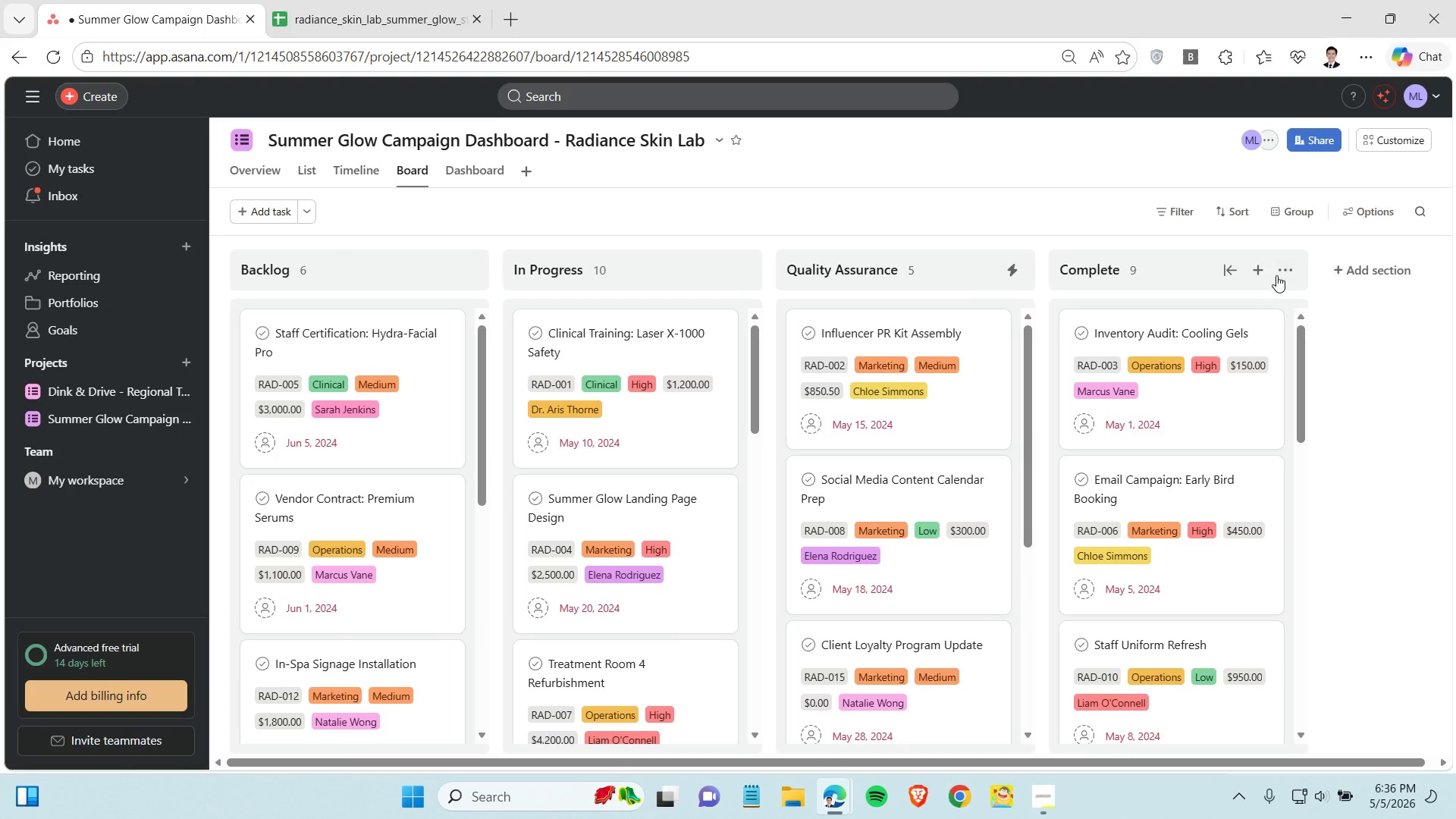 
mouse_move([1257, 288])
 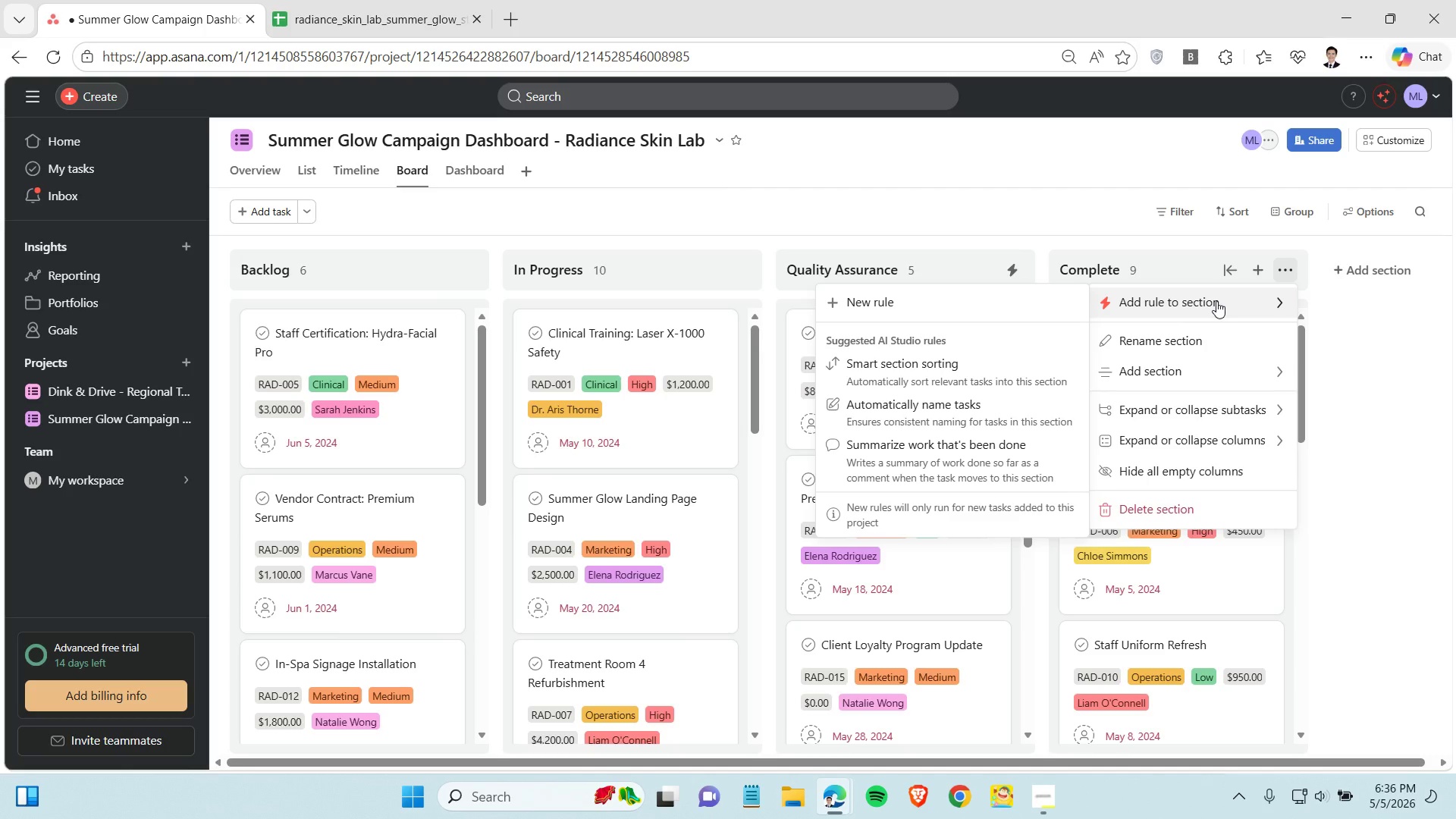 
wait(5.9)
 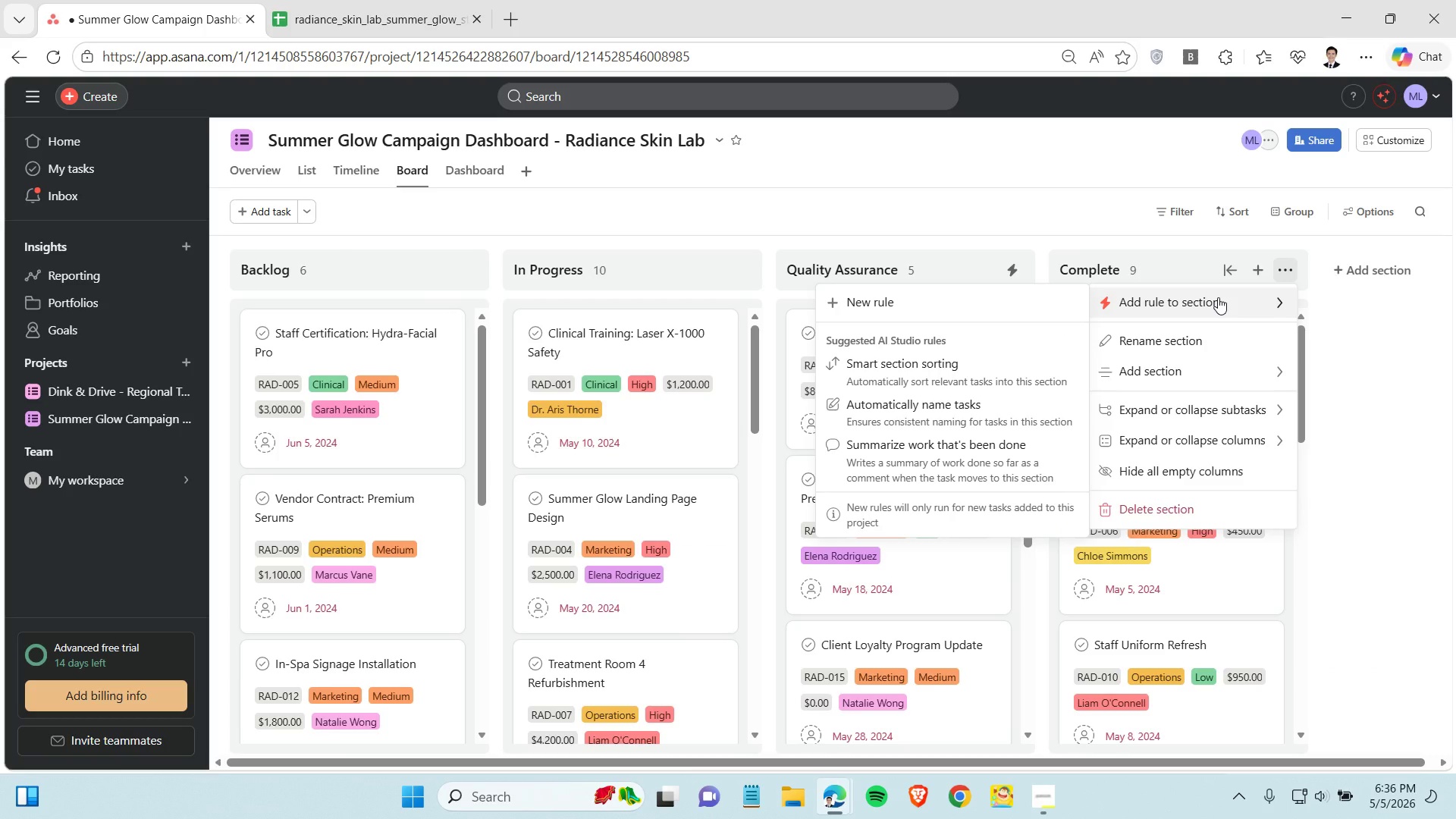 
left_click([1216, 301])
 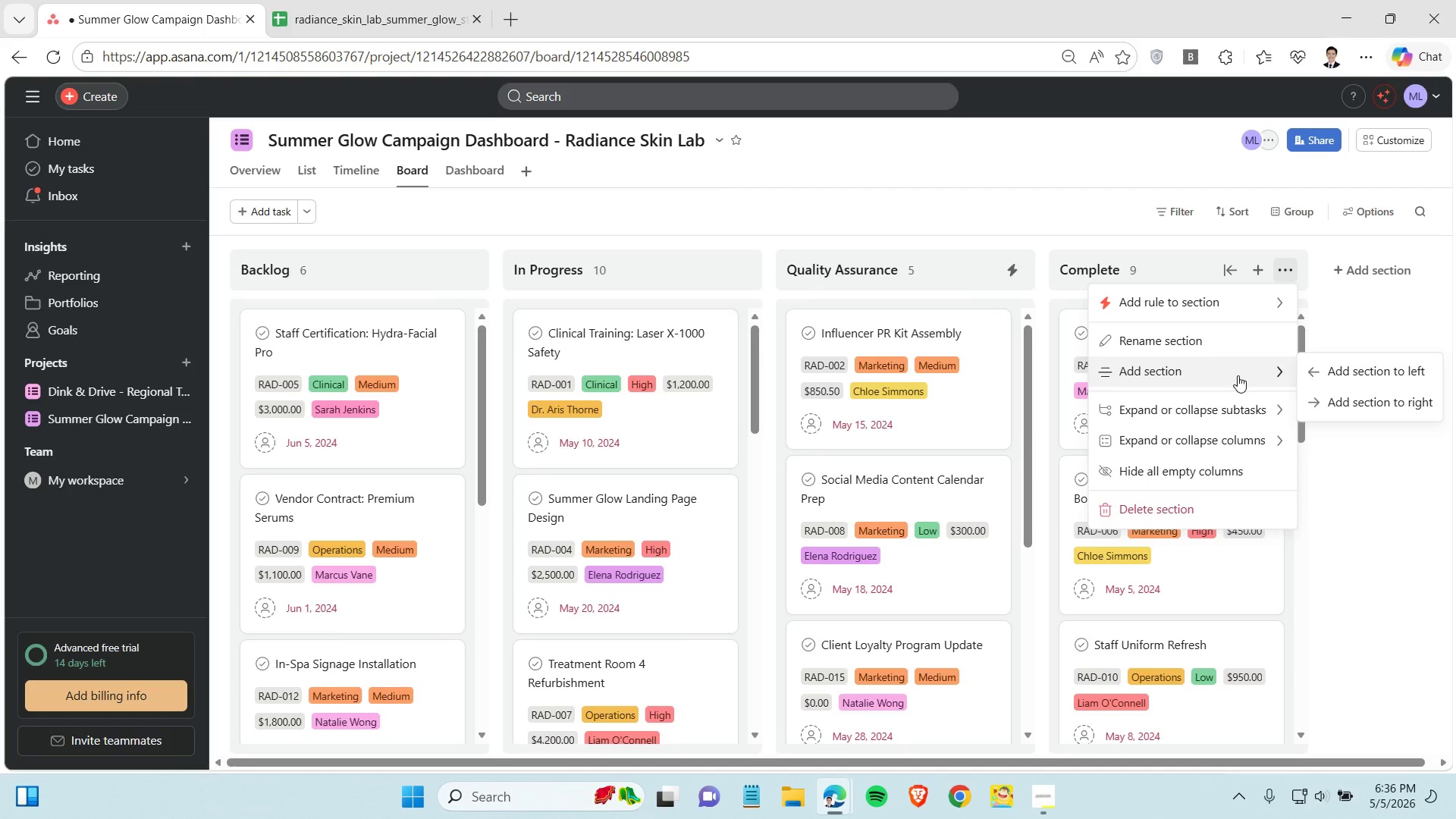 
left_click([1235, 311])
 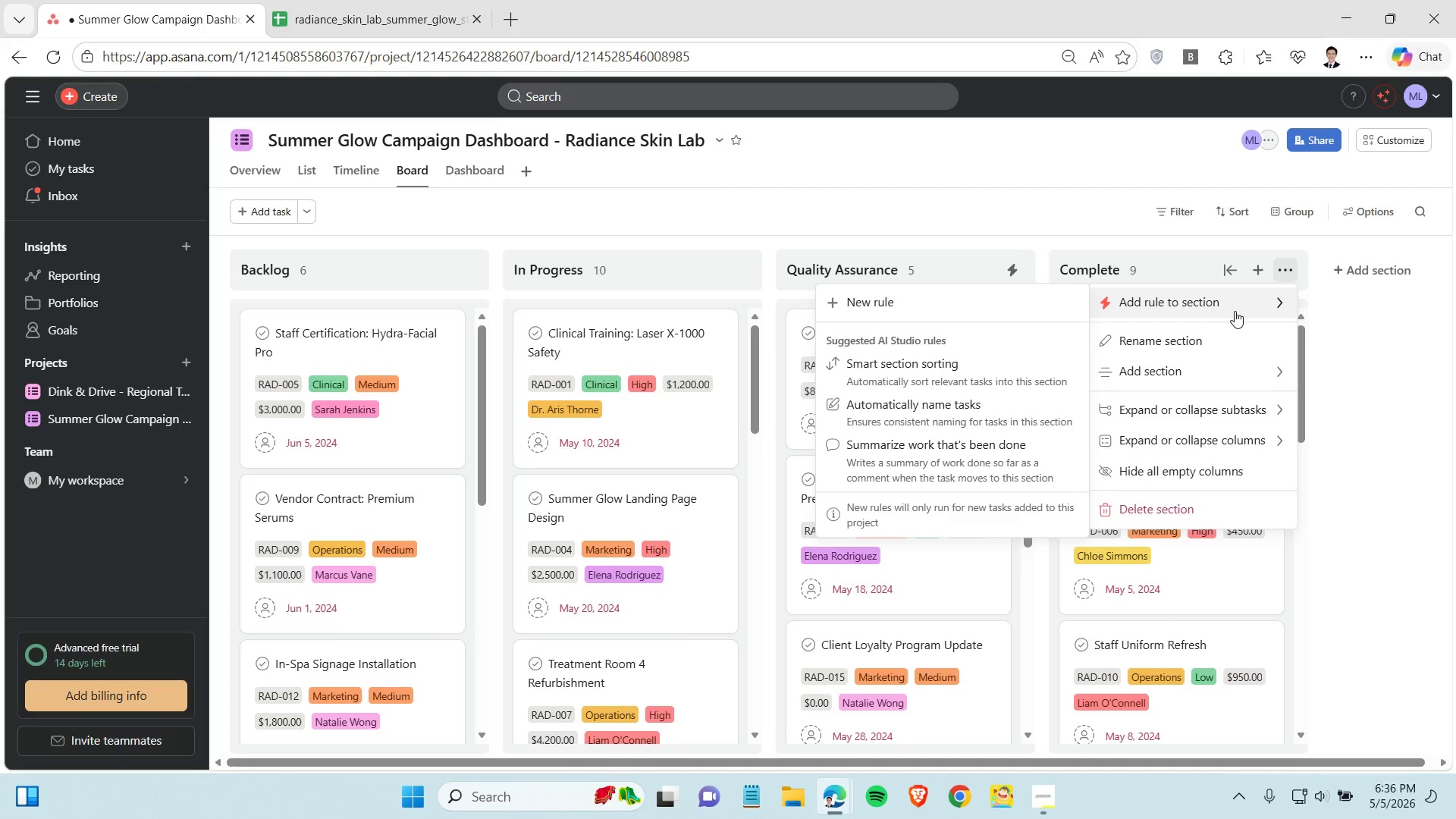 
left_click([1235, 311])
 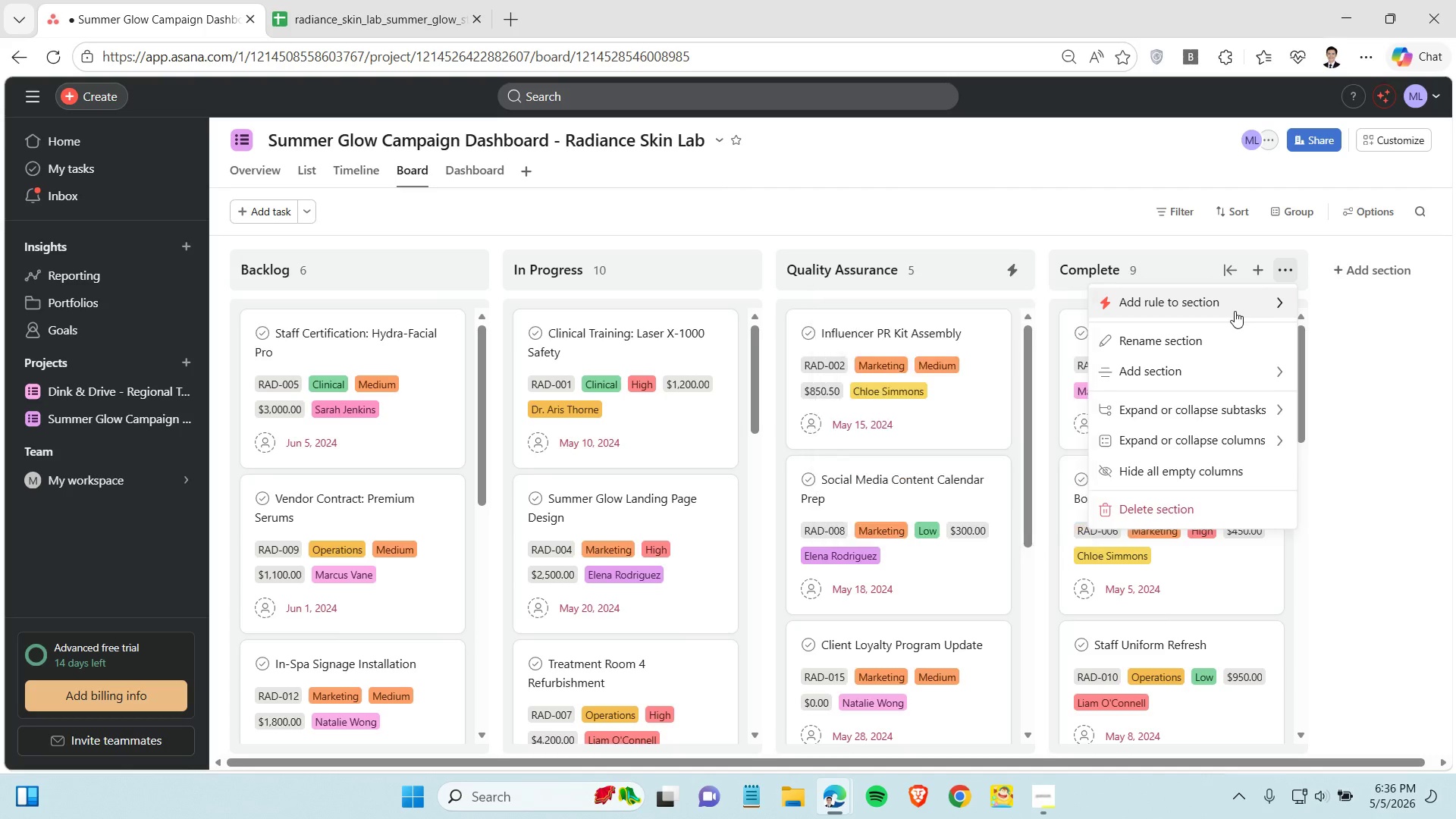 
left_click([1235, 311])
 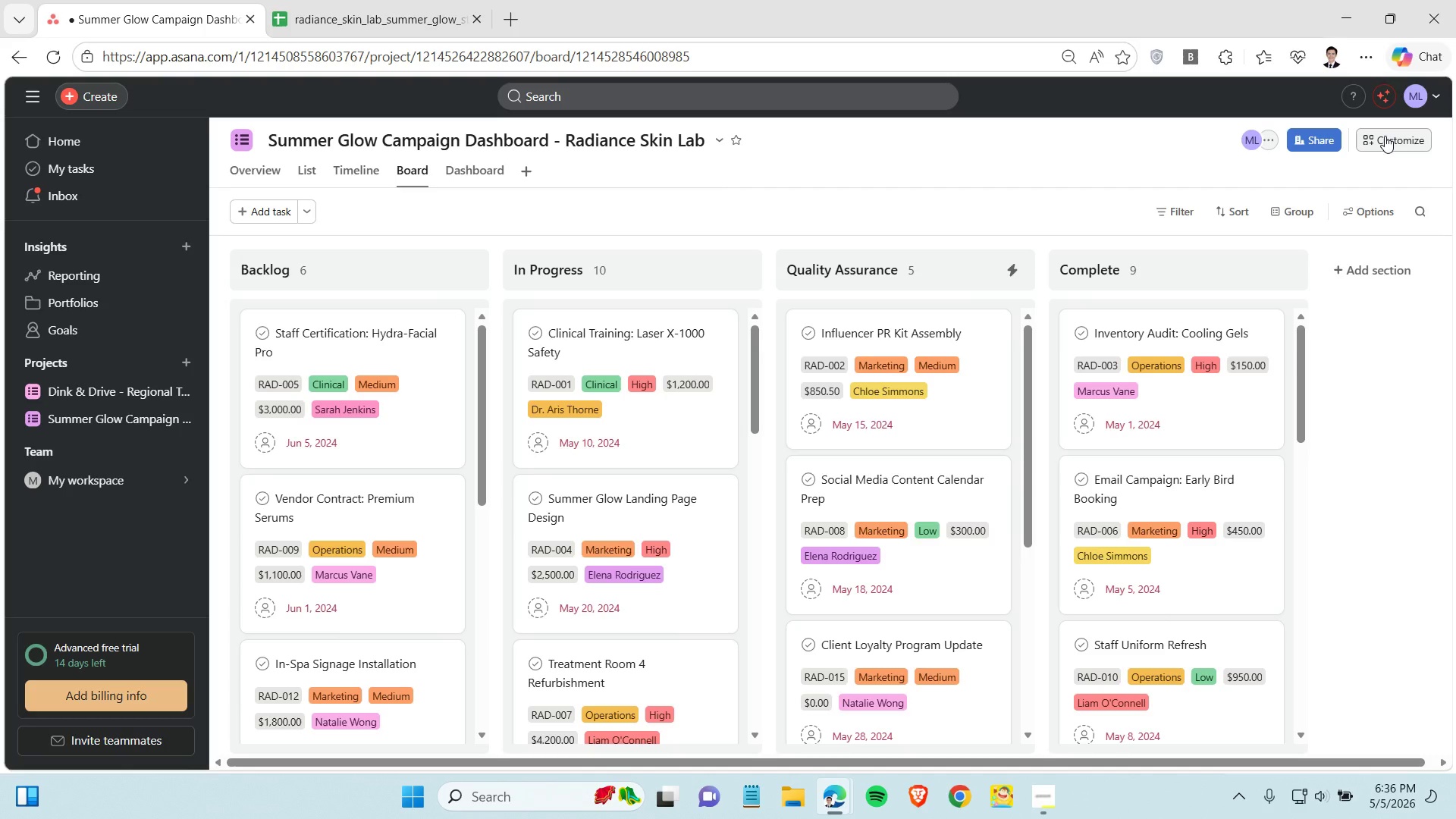 
left_click([1385, 136])
 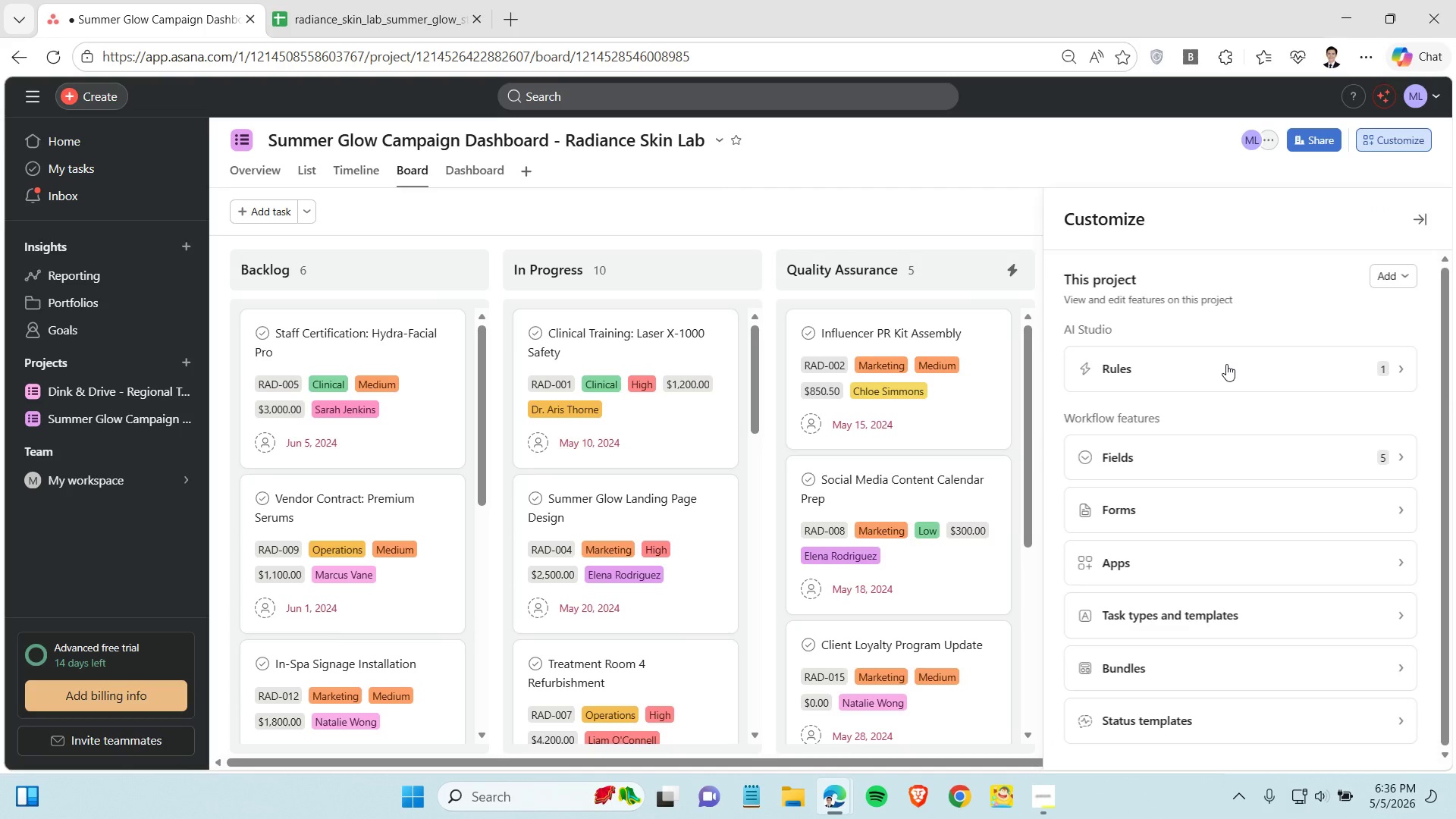 
left_click([1226, 364])
 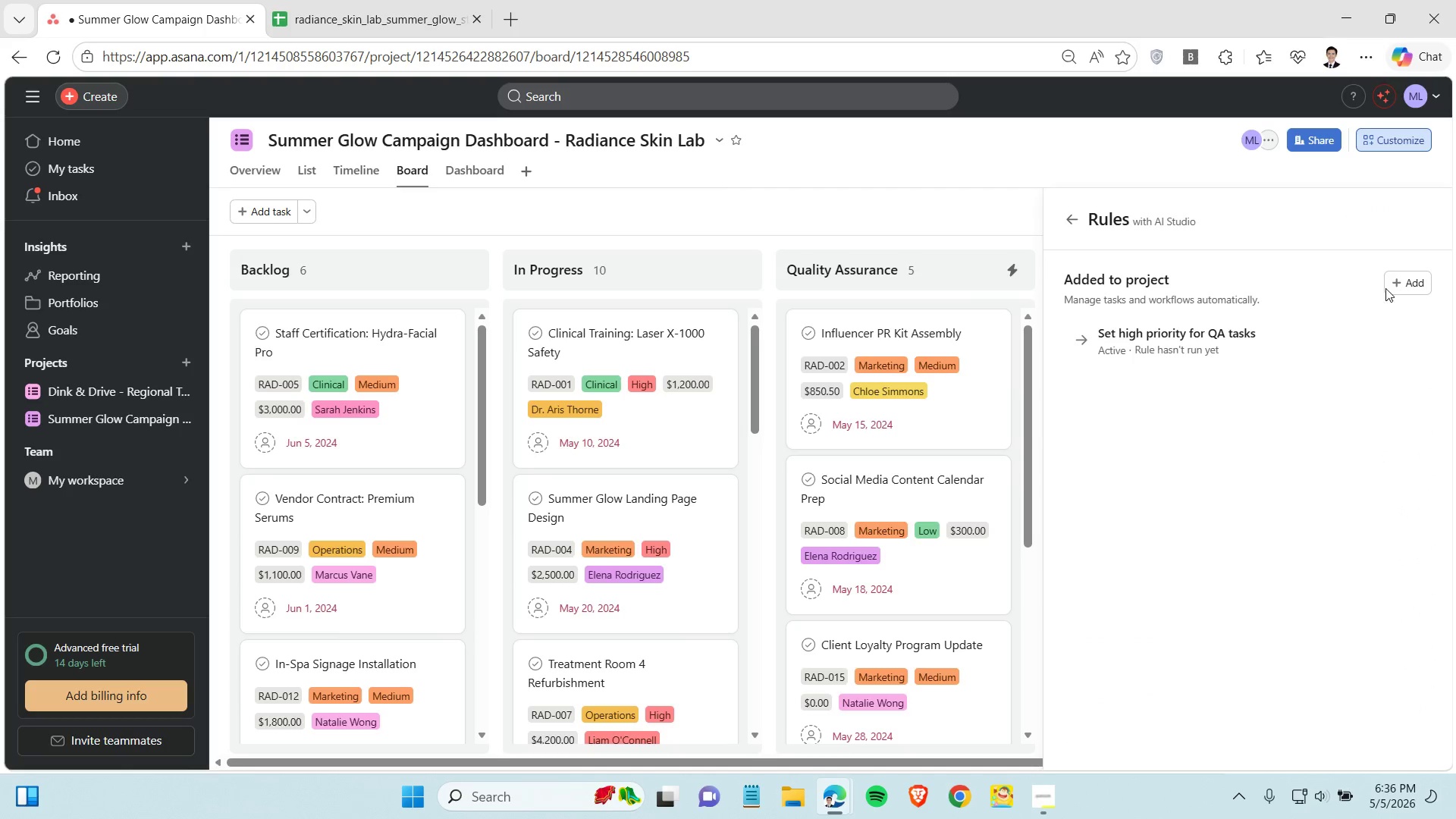 
left_click([1407, 282])
 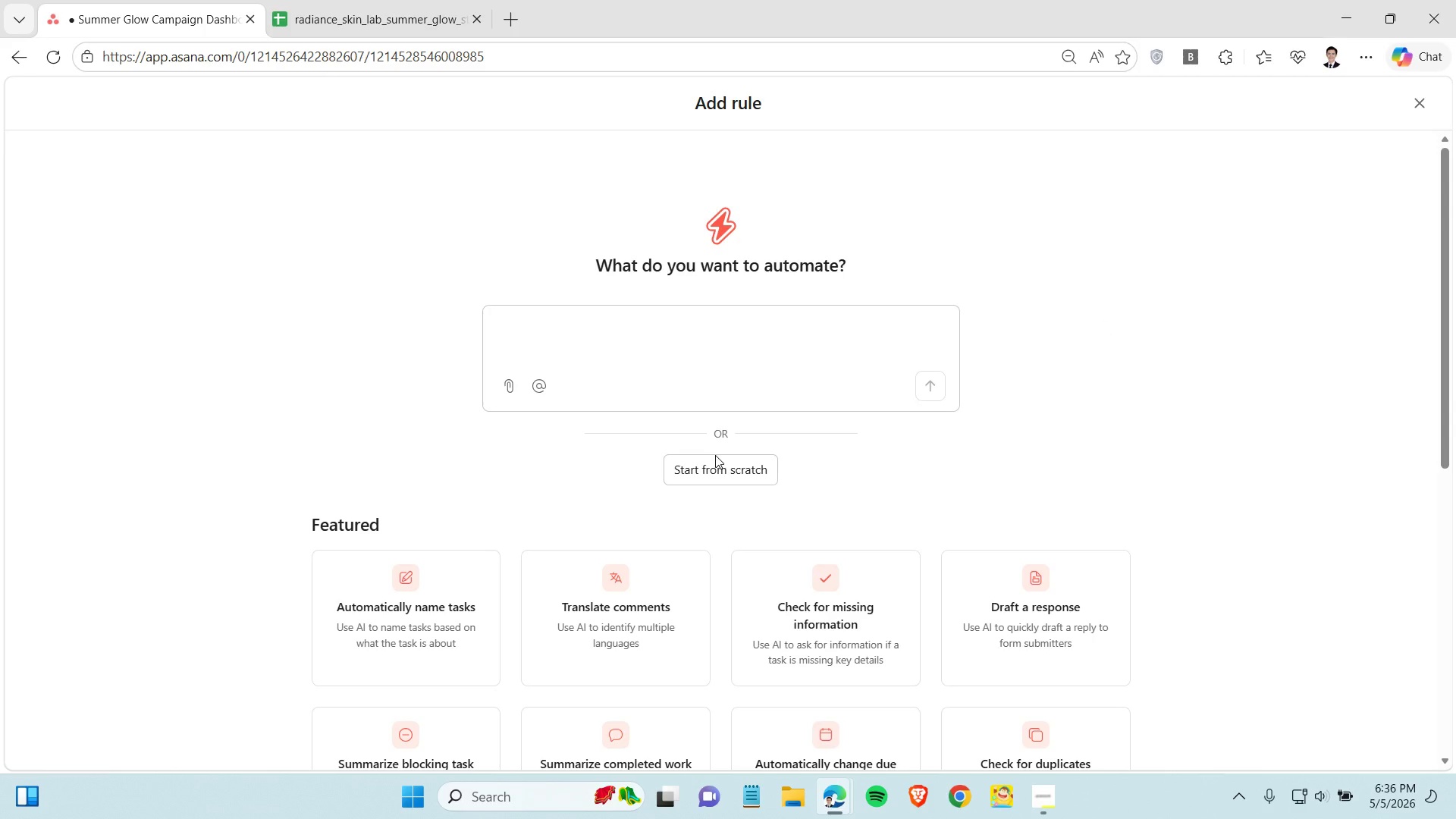 
left_click([726, 467])
 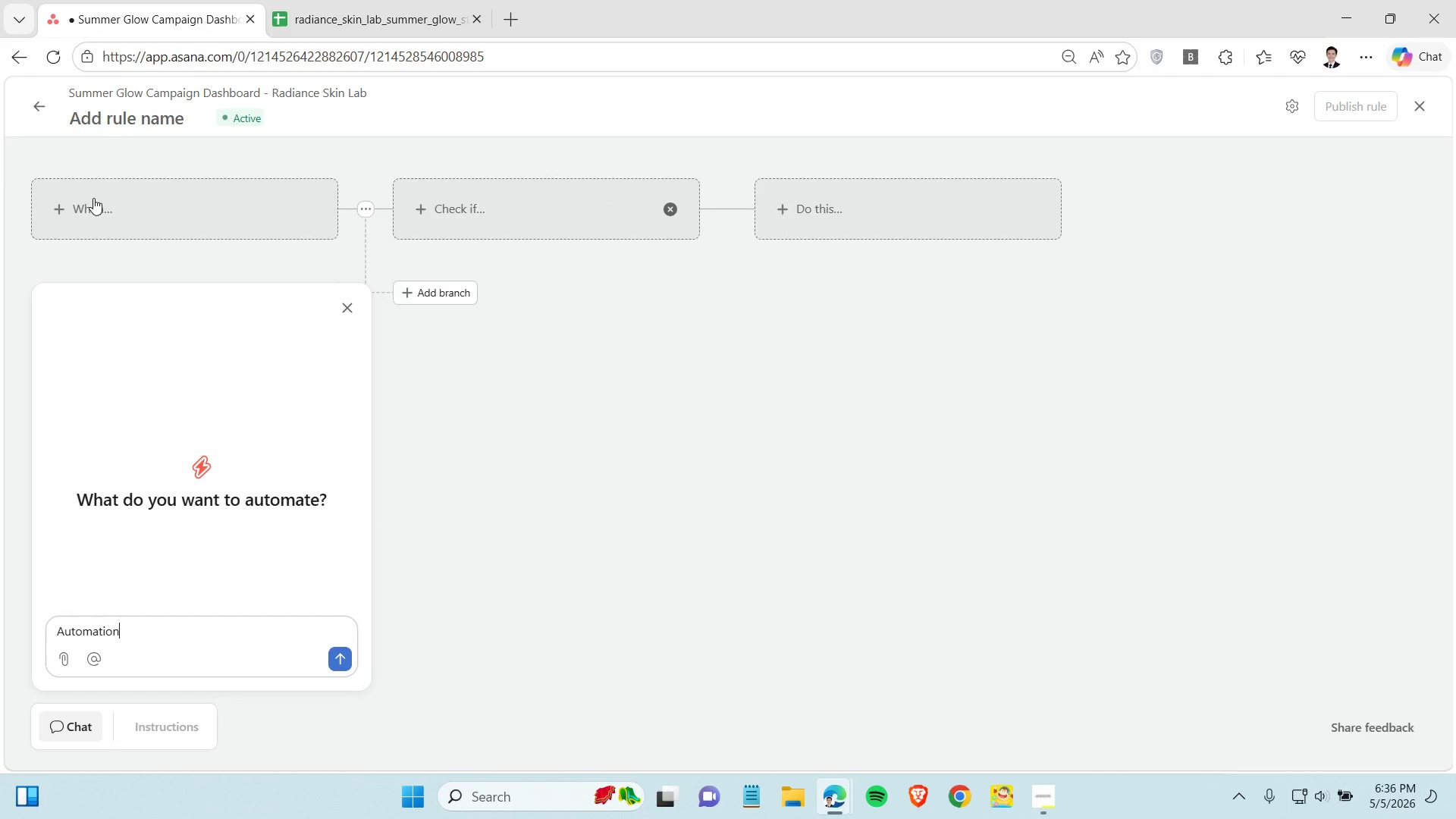 
left_click([111, 211])
 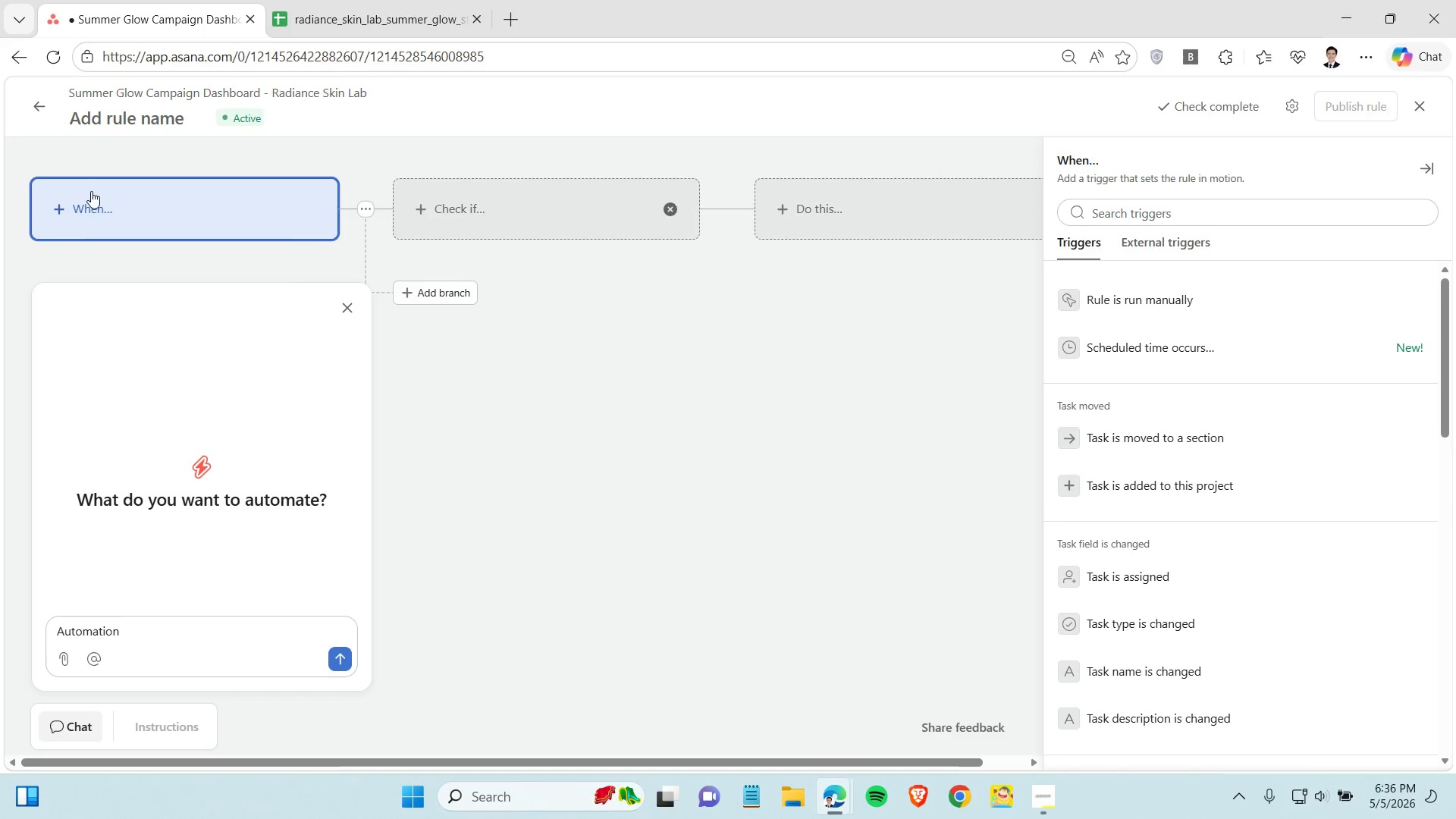 
left_click([353, 306])
 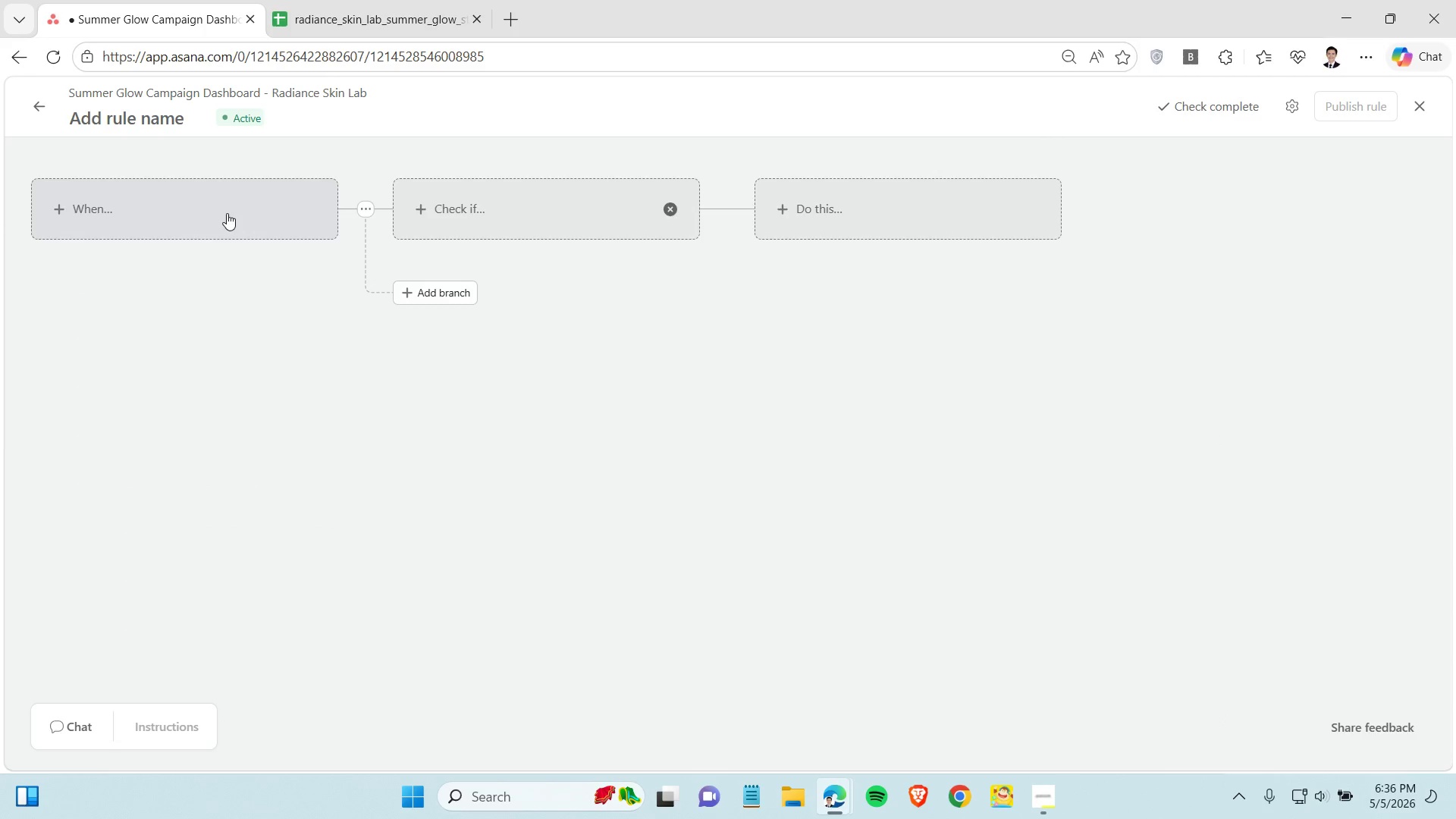 
left_click([227, 213])
 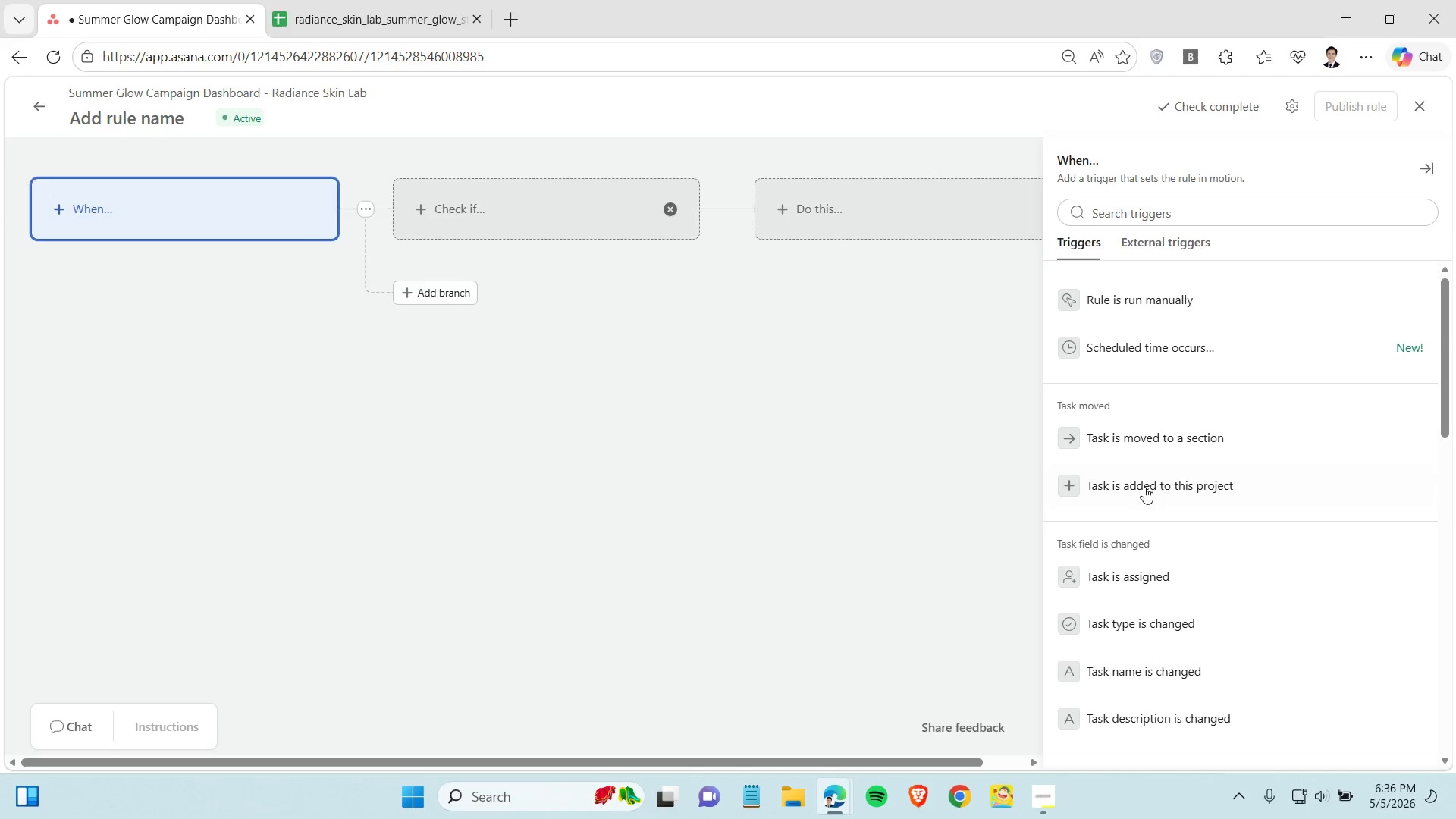 
left_click([1156, 441])
 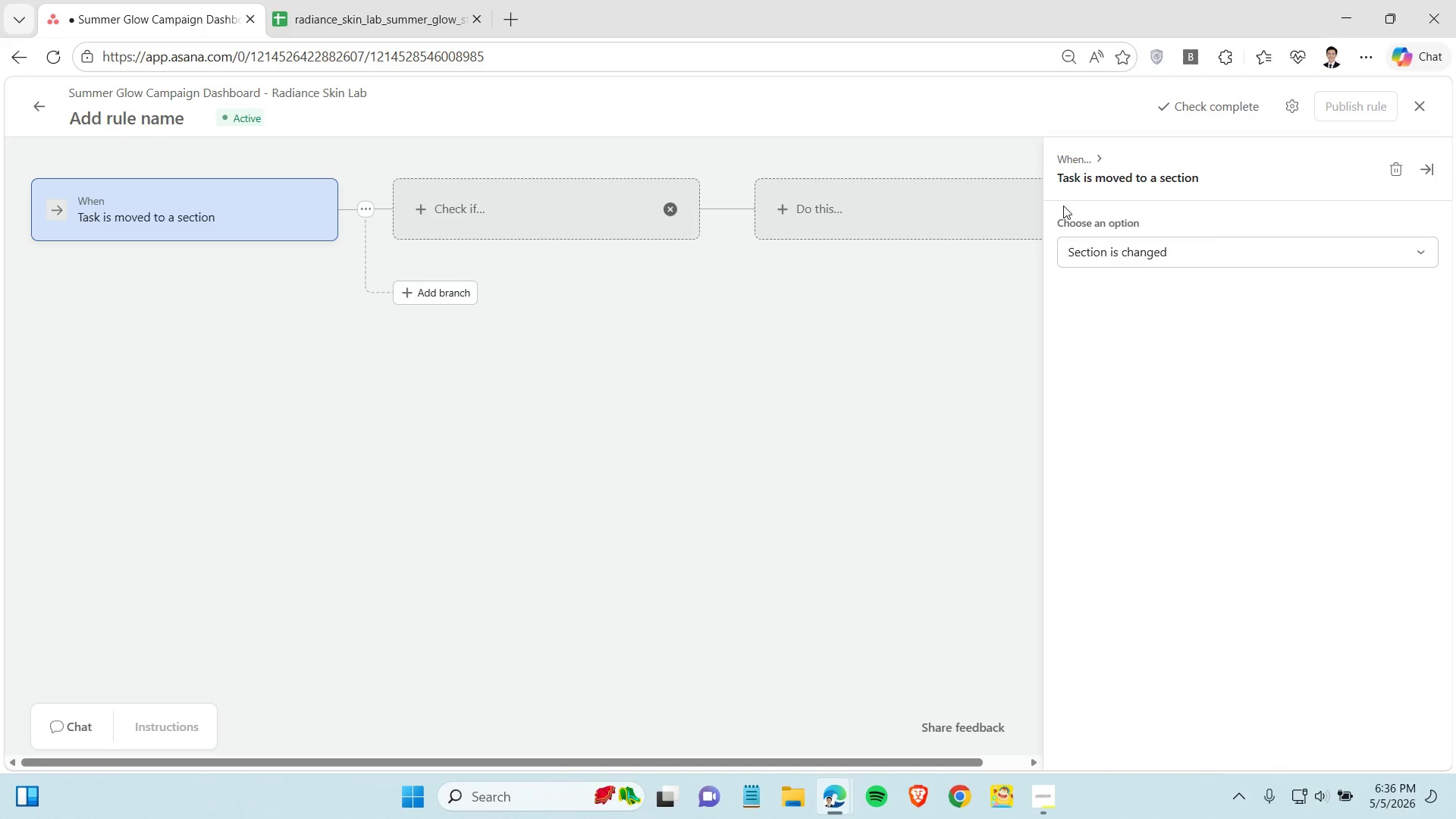 
left_click([1131, 248])
 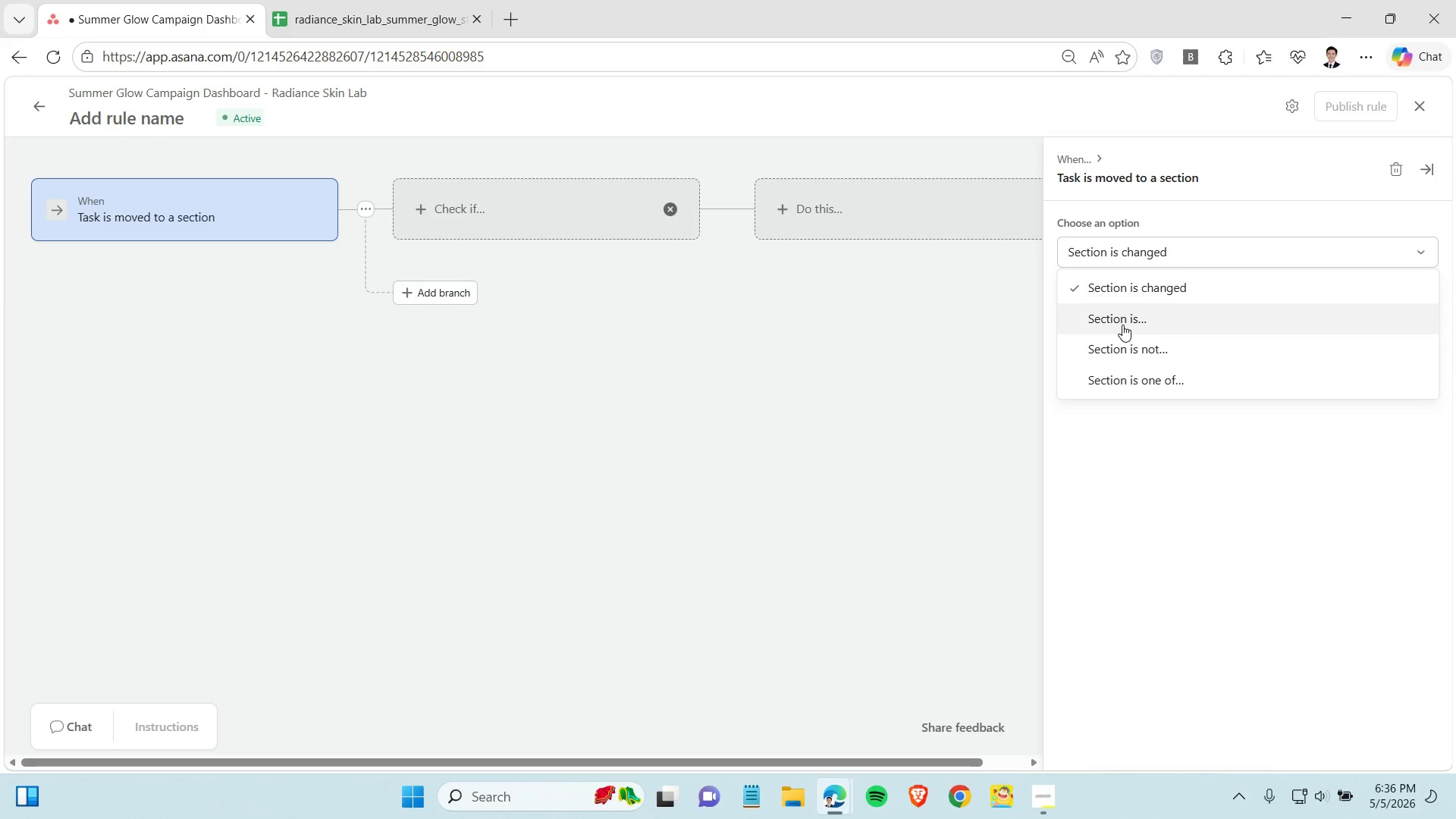 
left_click([1124, 325])
 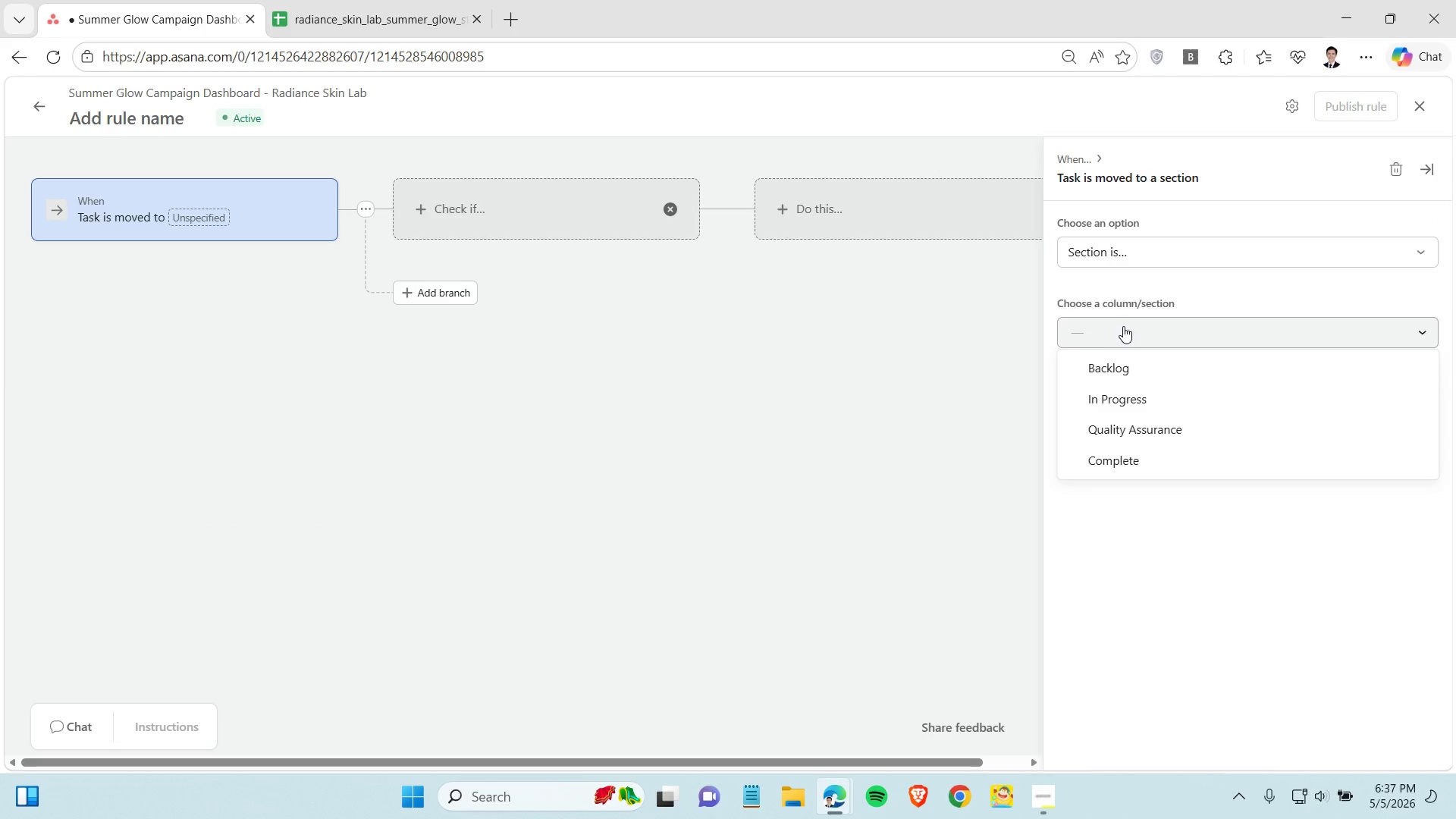 
left_click([1123, 326])
 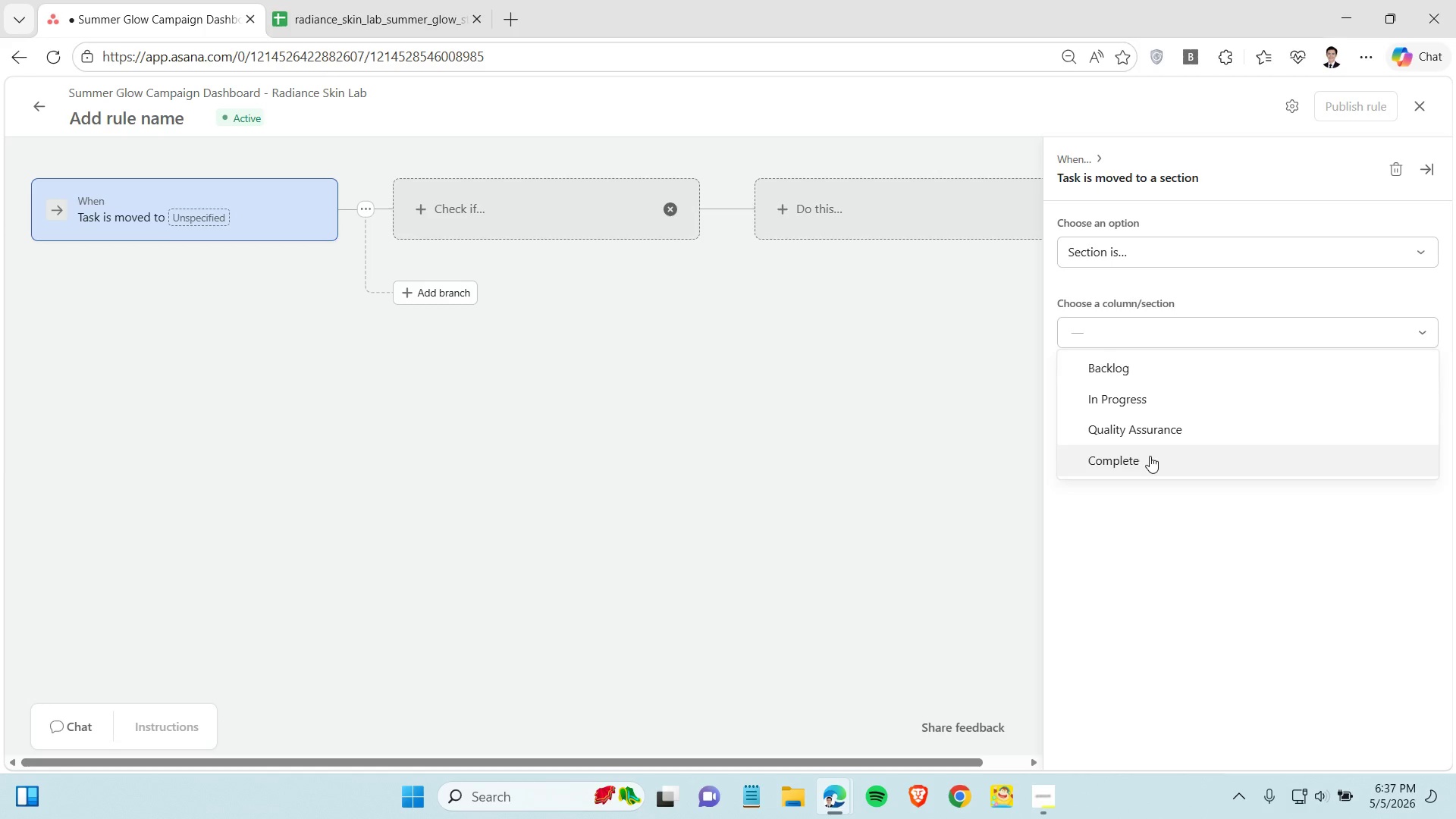 
left_click([1150, 456])
 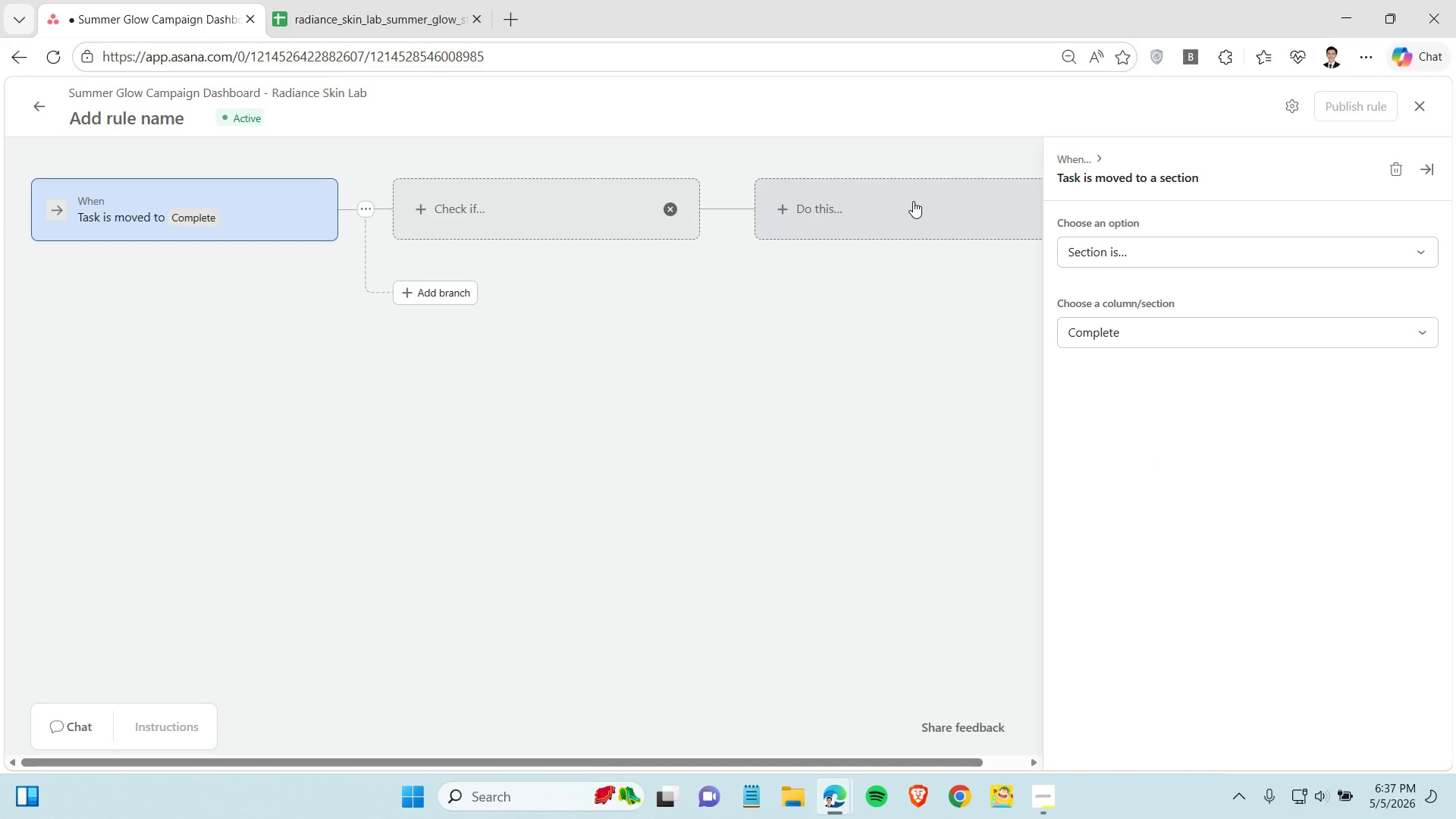 
left_click([913, 201])
 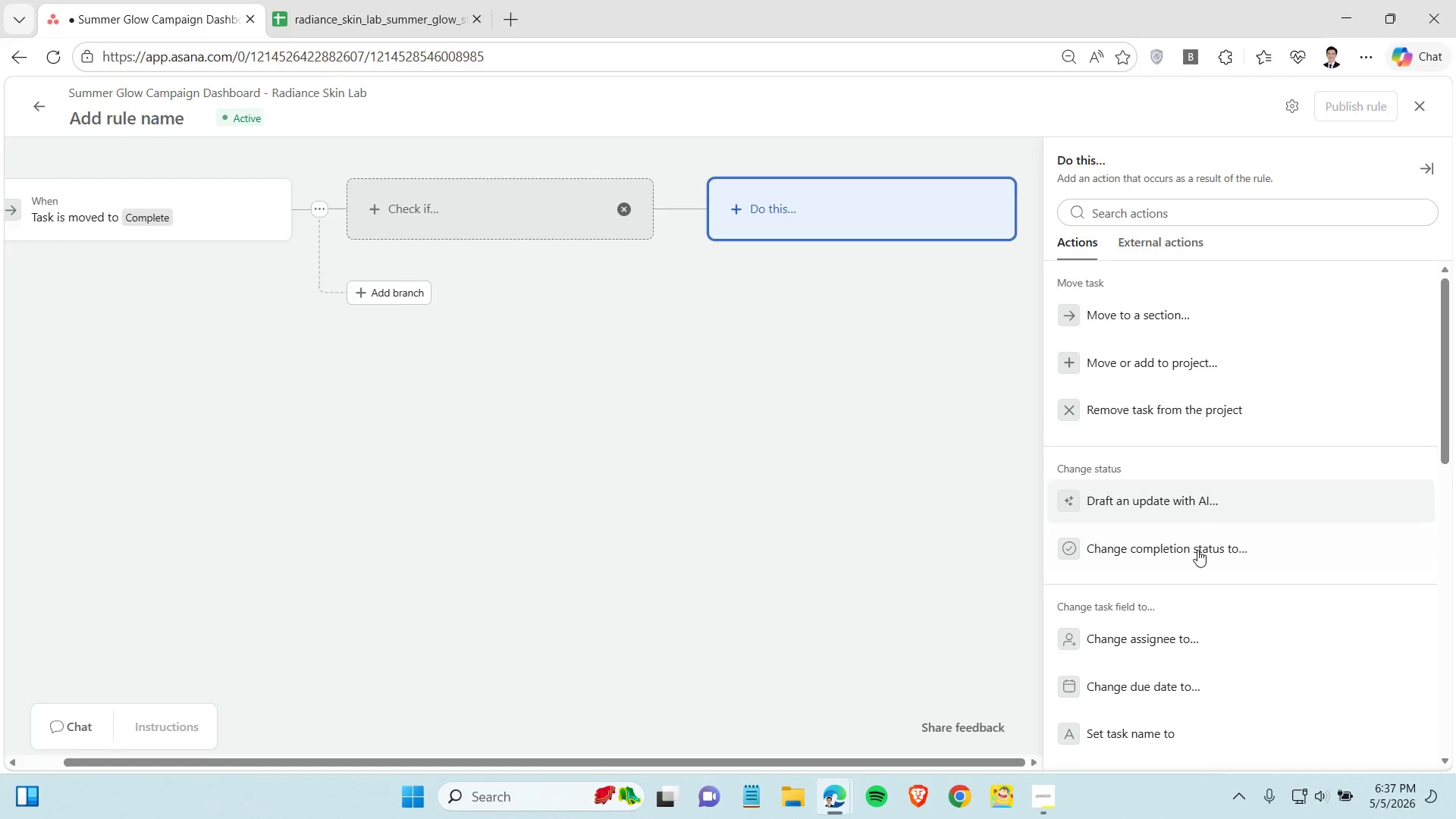 
scroll: coordinate [1191, 585], scroll_direction: down, amount: 1.0
 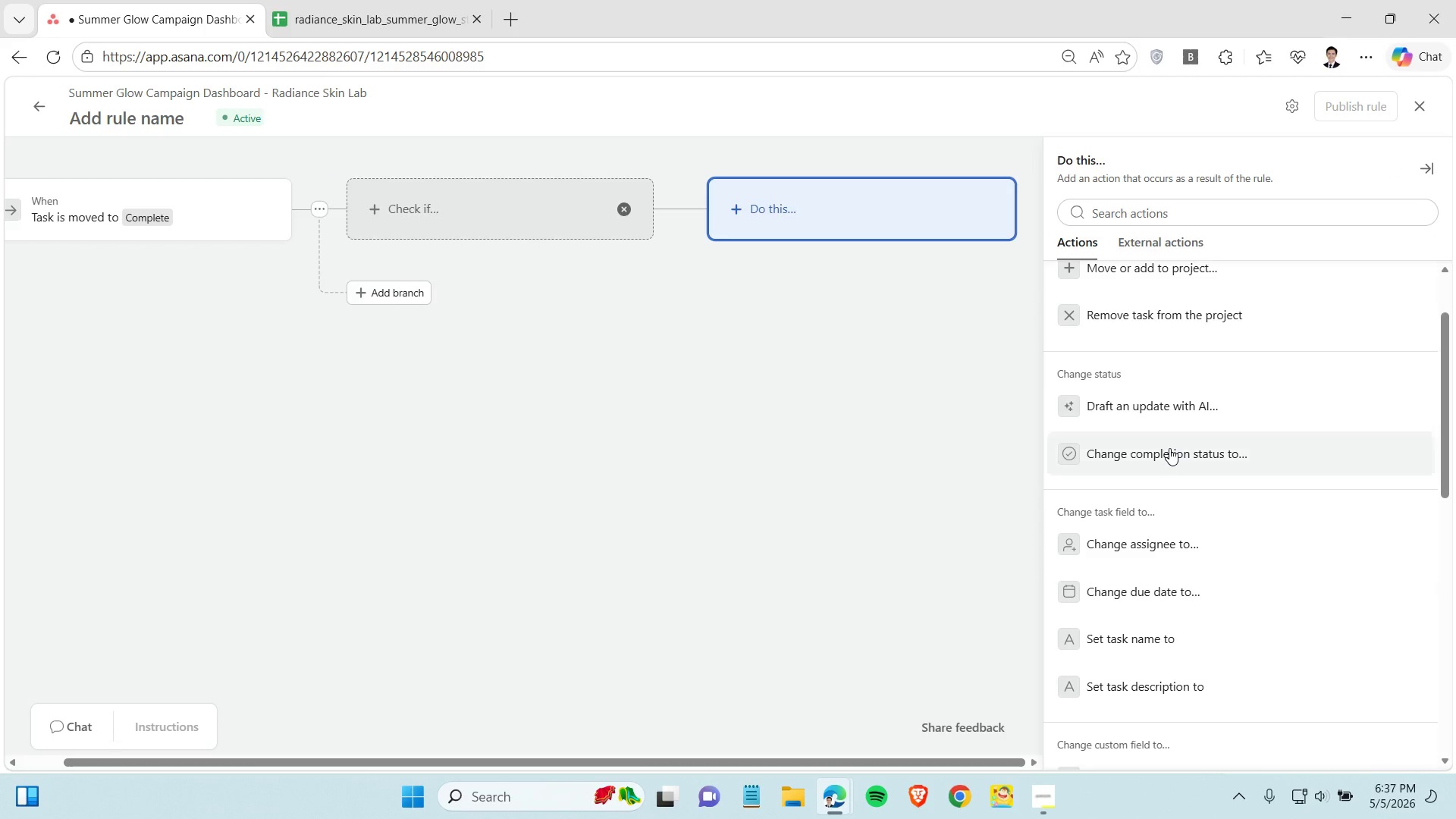 
left_click([1169, 448])
 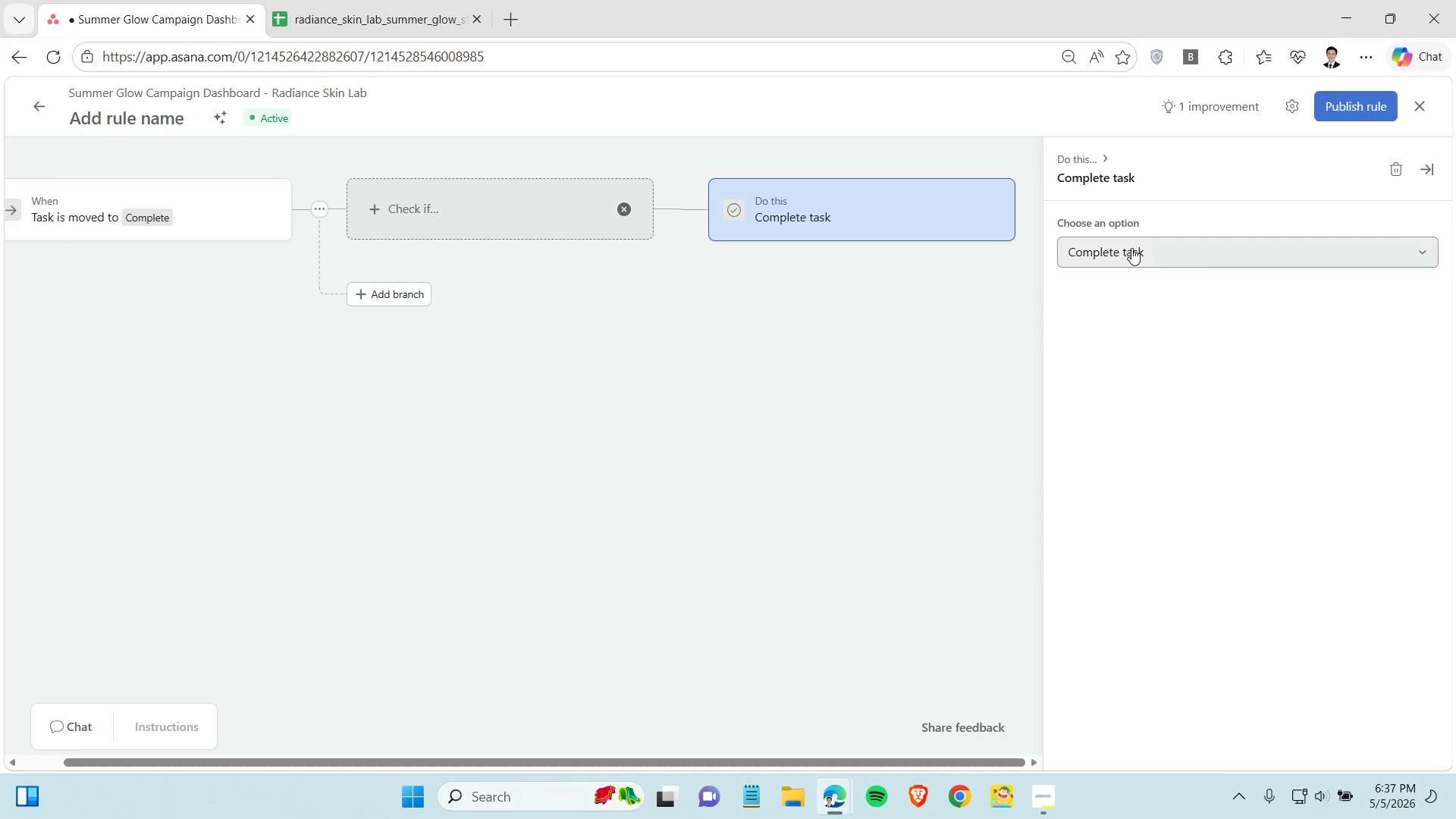 
left_click([1131, 248])
 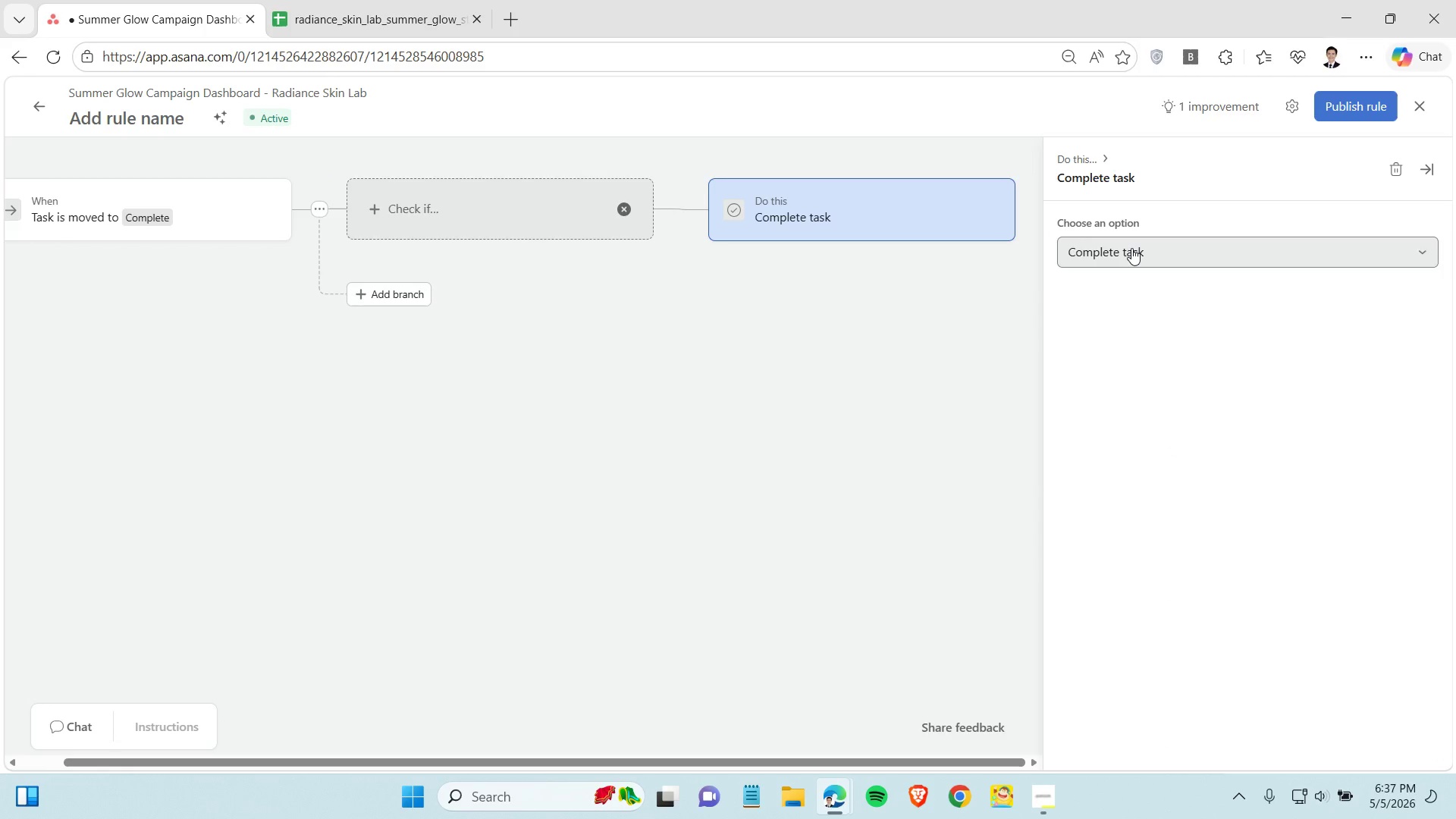 
left_click([1131, 248])
 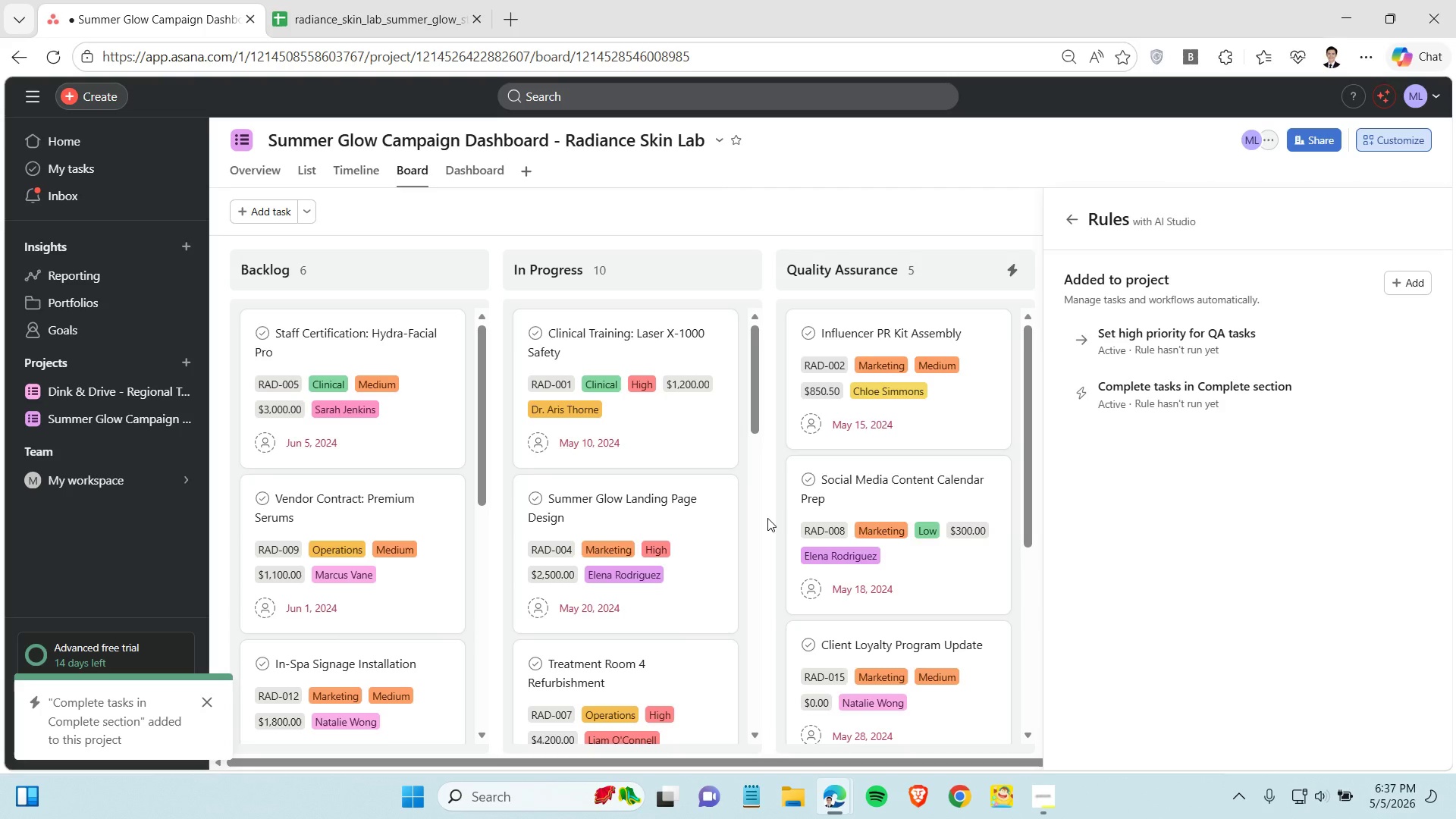 
wait(12.36)
 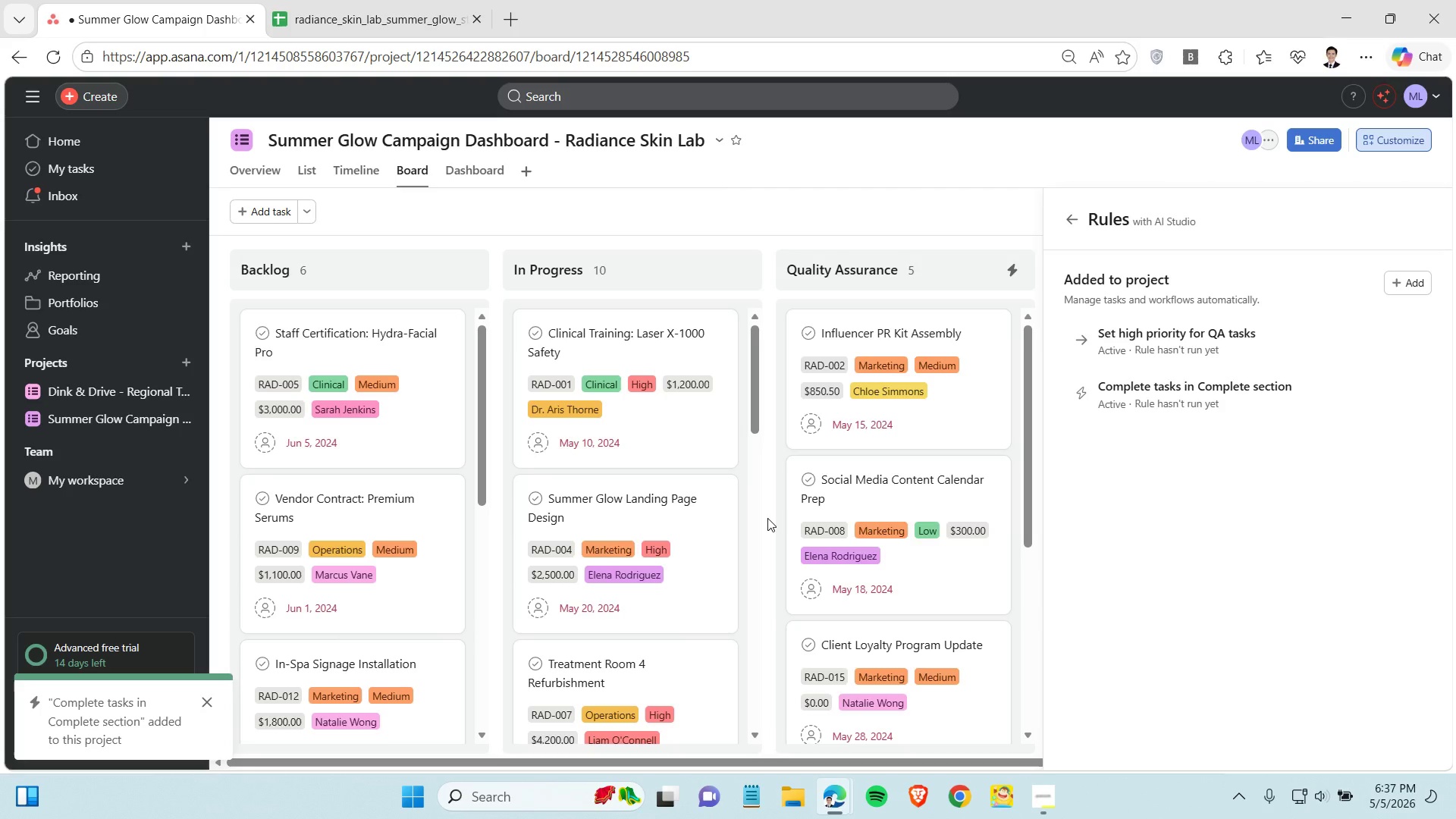 
left_click([733, 219])
 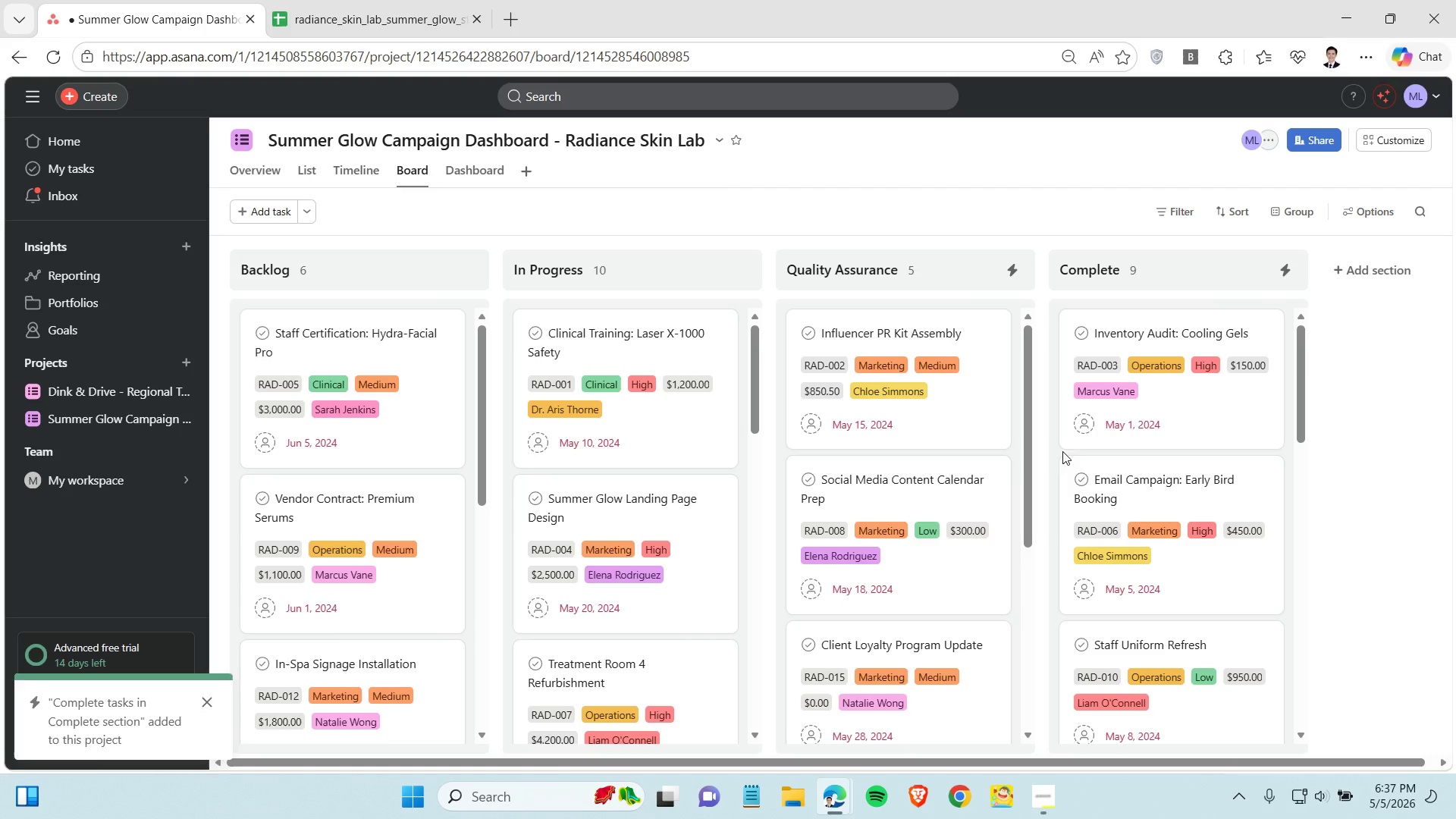 
scroll: coordinate [1044, 453], scroll_direction: up, amount: 3.0
 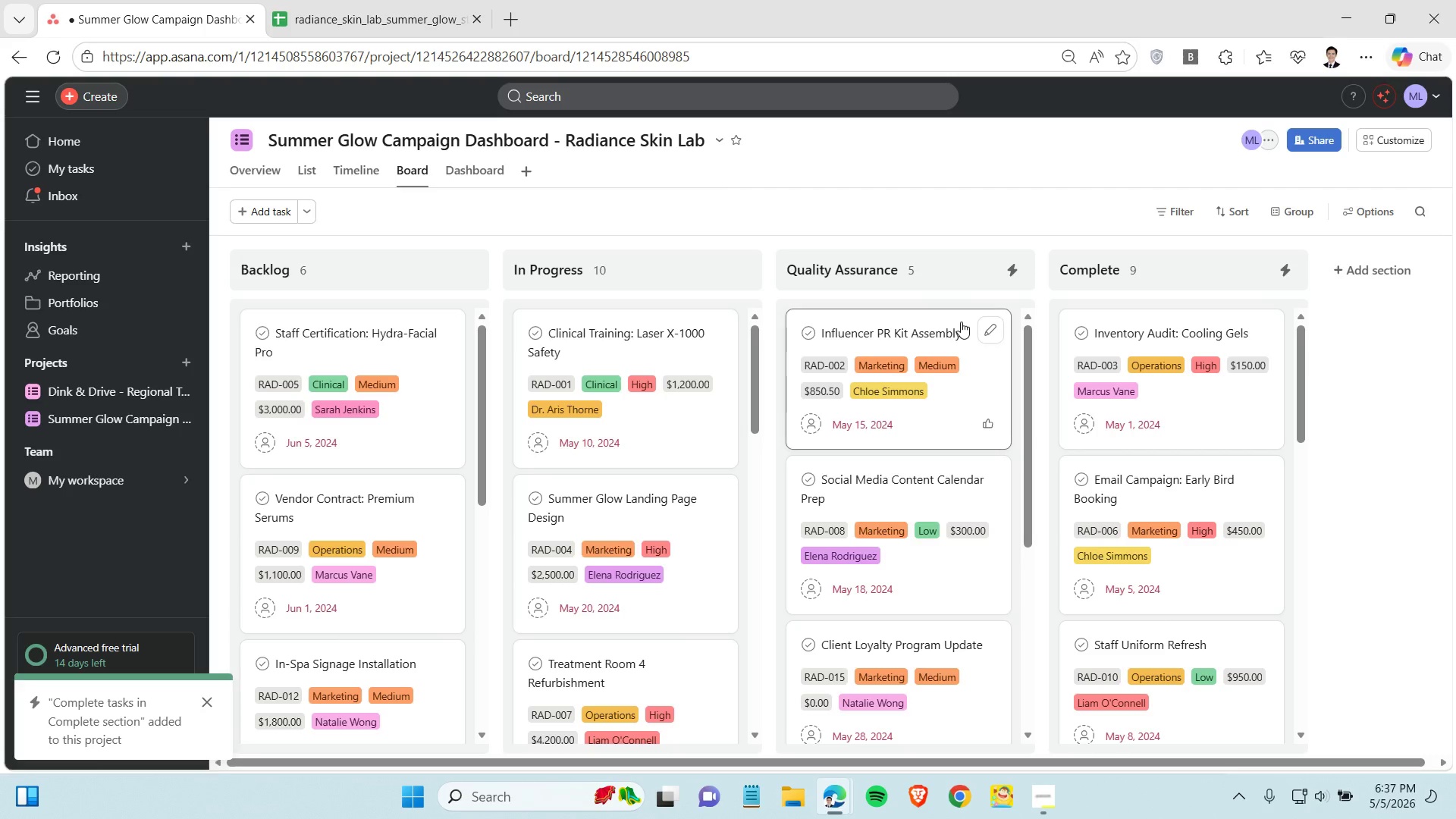 
left_click_drag(start_coordinate=[961, 322], to_coordinate=[1210, 323])
 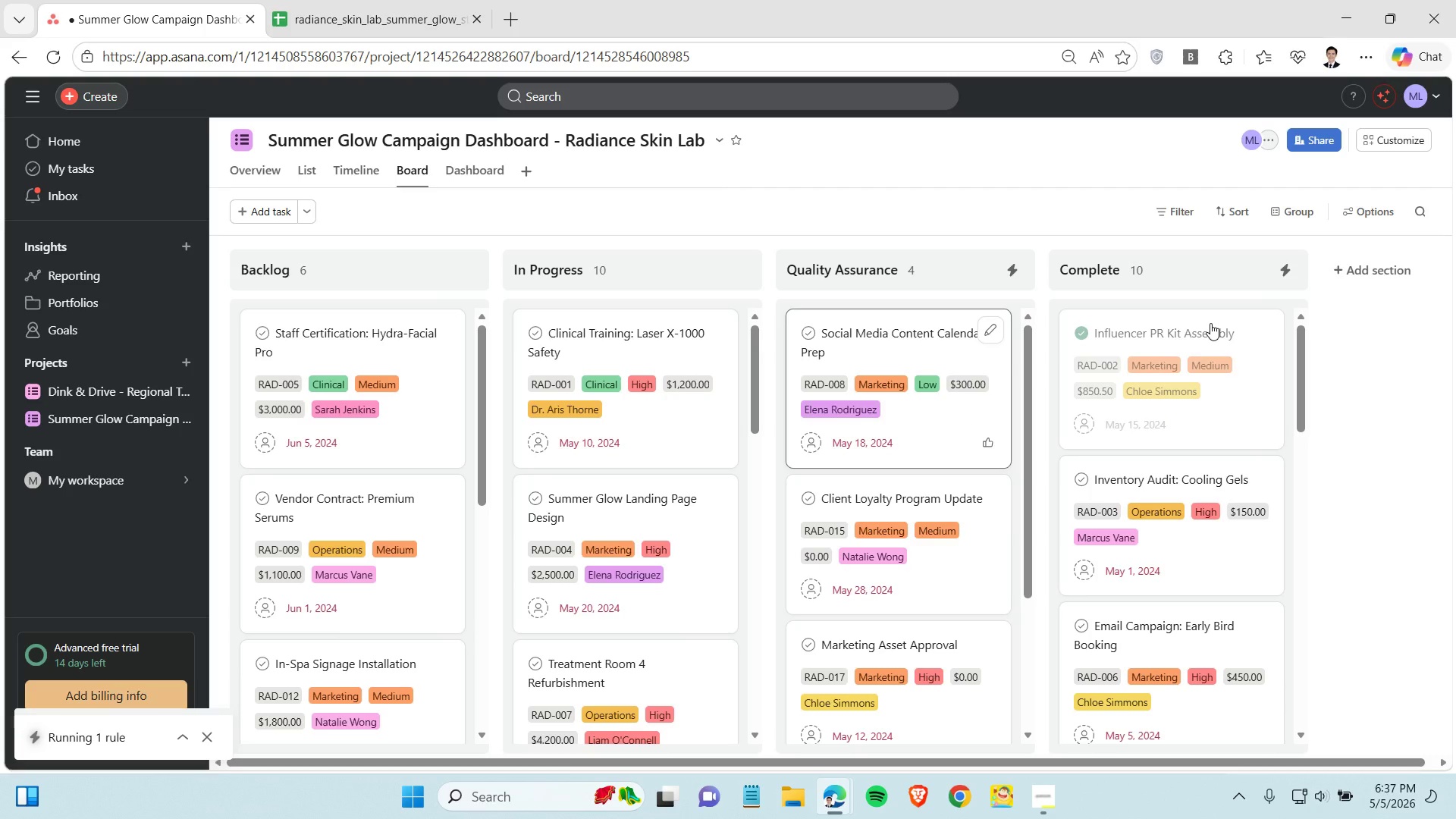 
wait(7.19)
 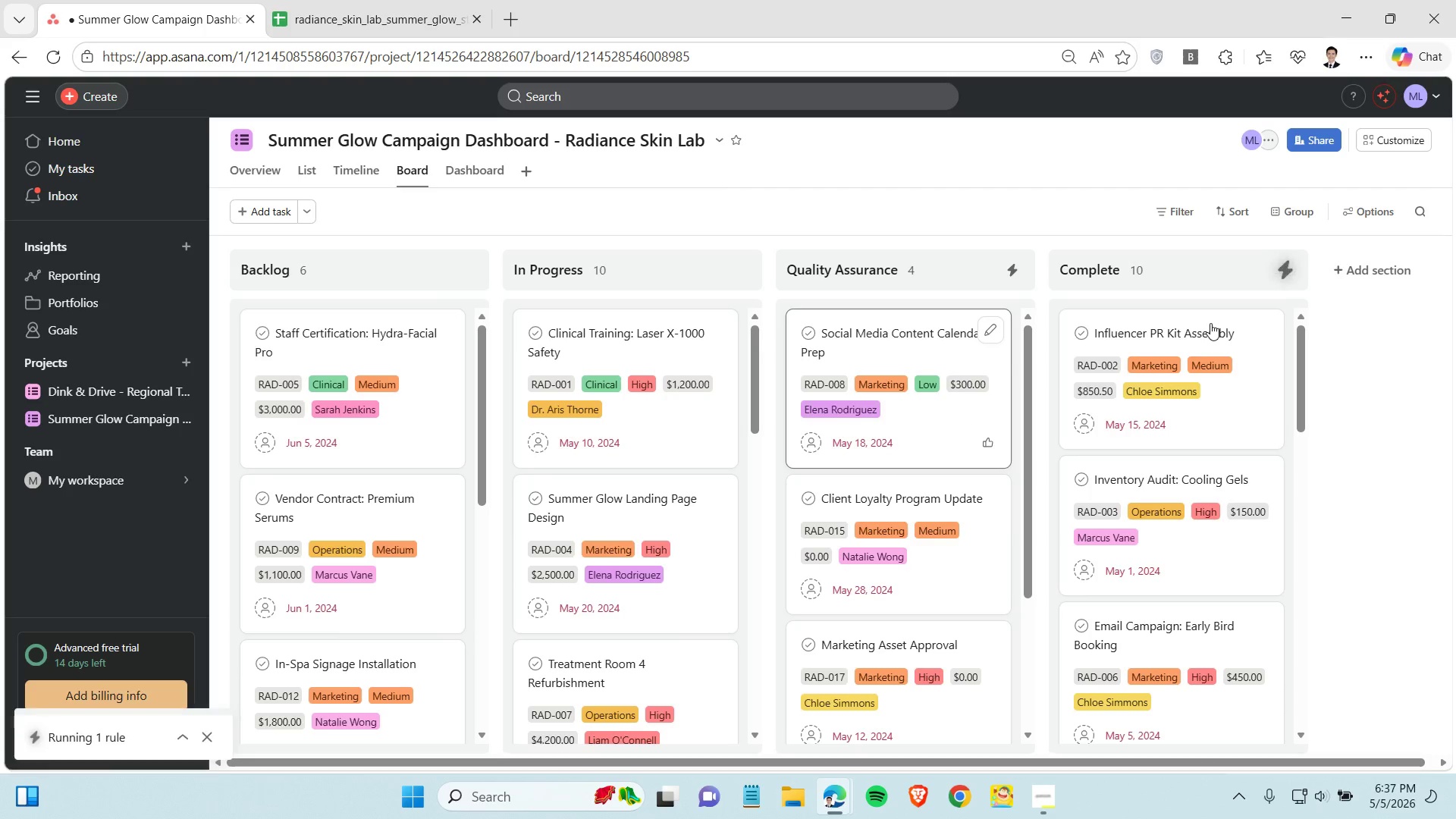 
left_click_drag(start_coordinate=[1210, 323], to_coordinate=[941, 321])
 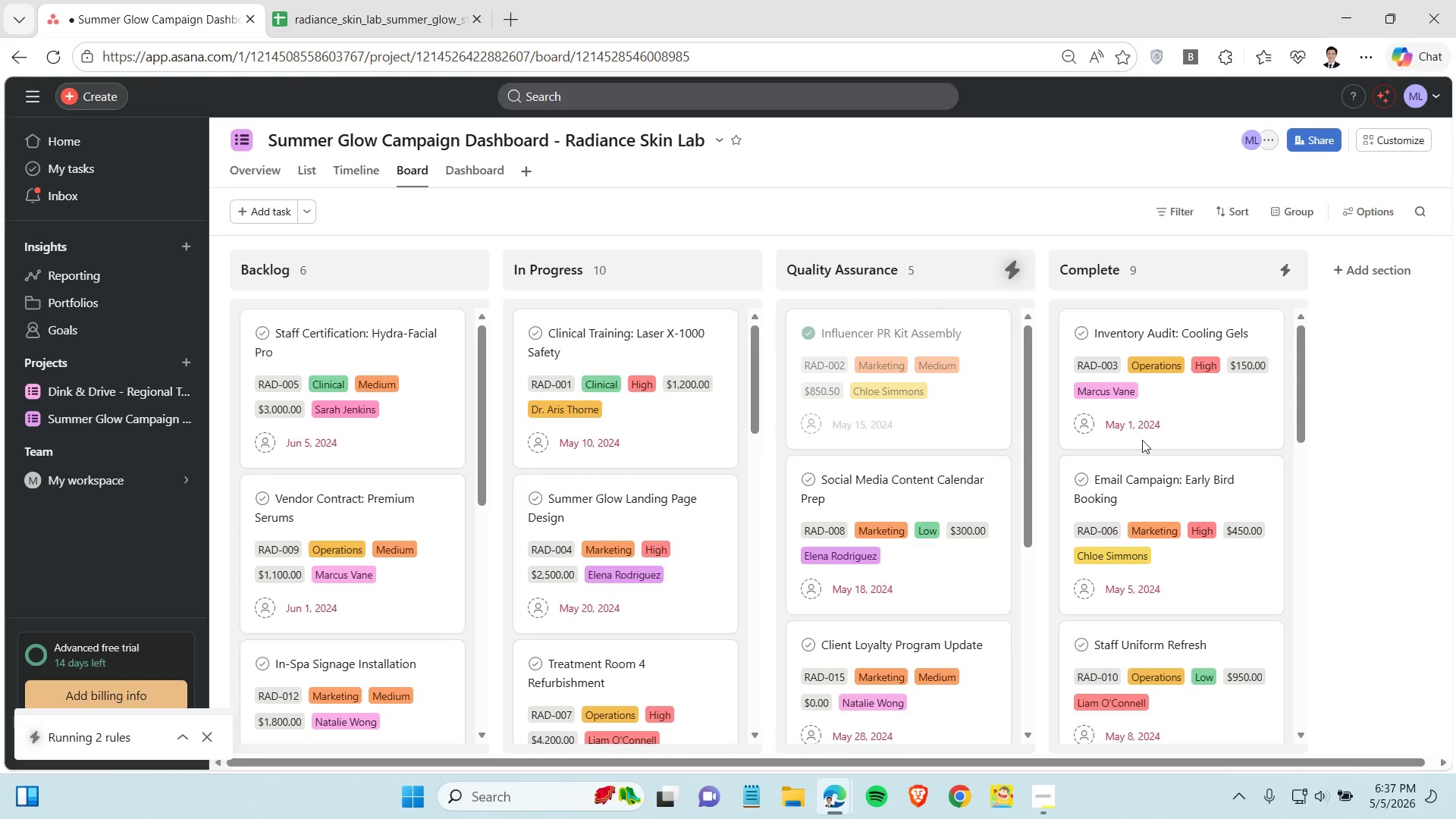 
mouse_move([814, 356])
 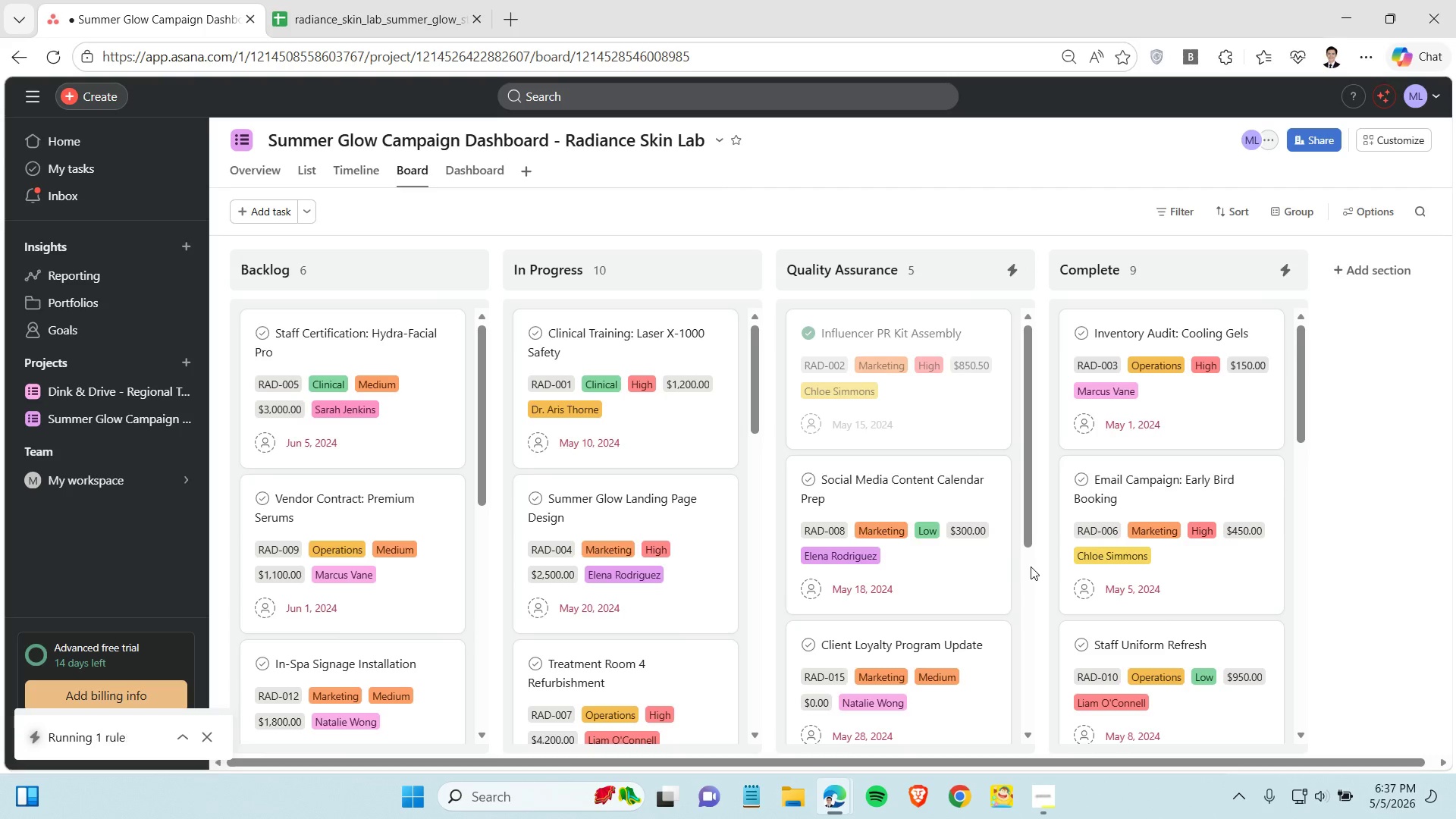 
mouse_move([1018, 550])
 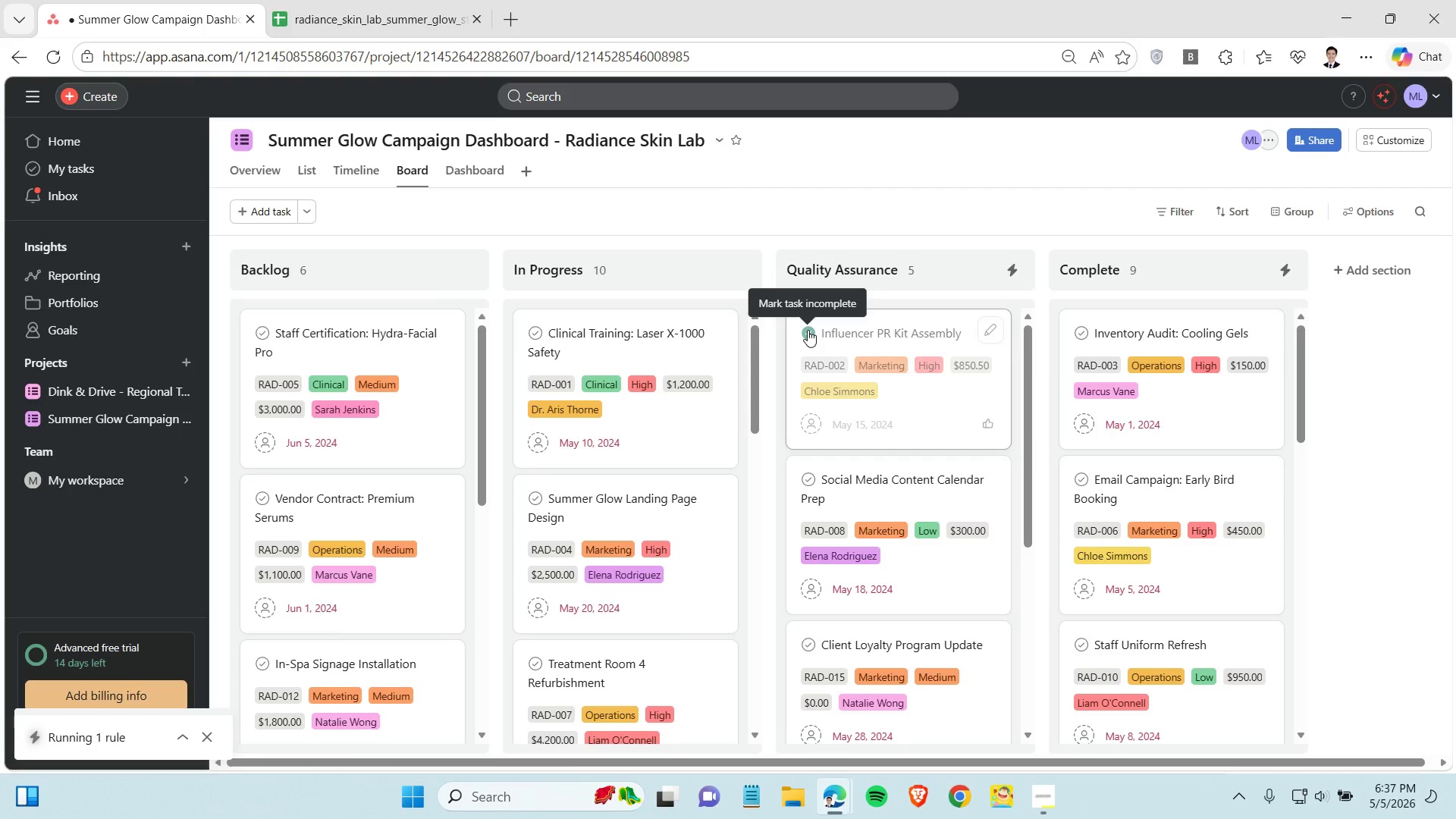 
left_click([808, 330])
 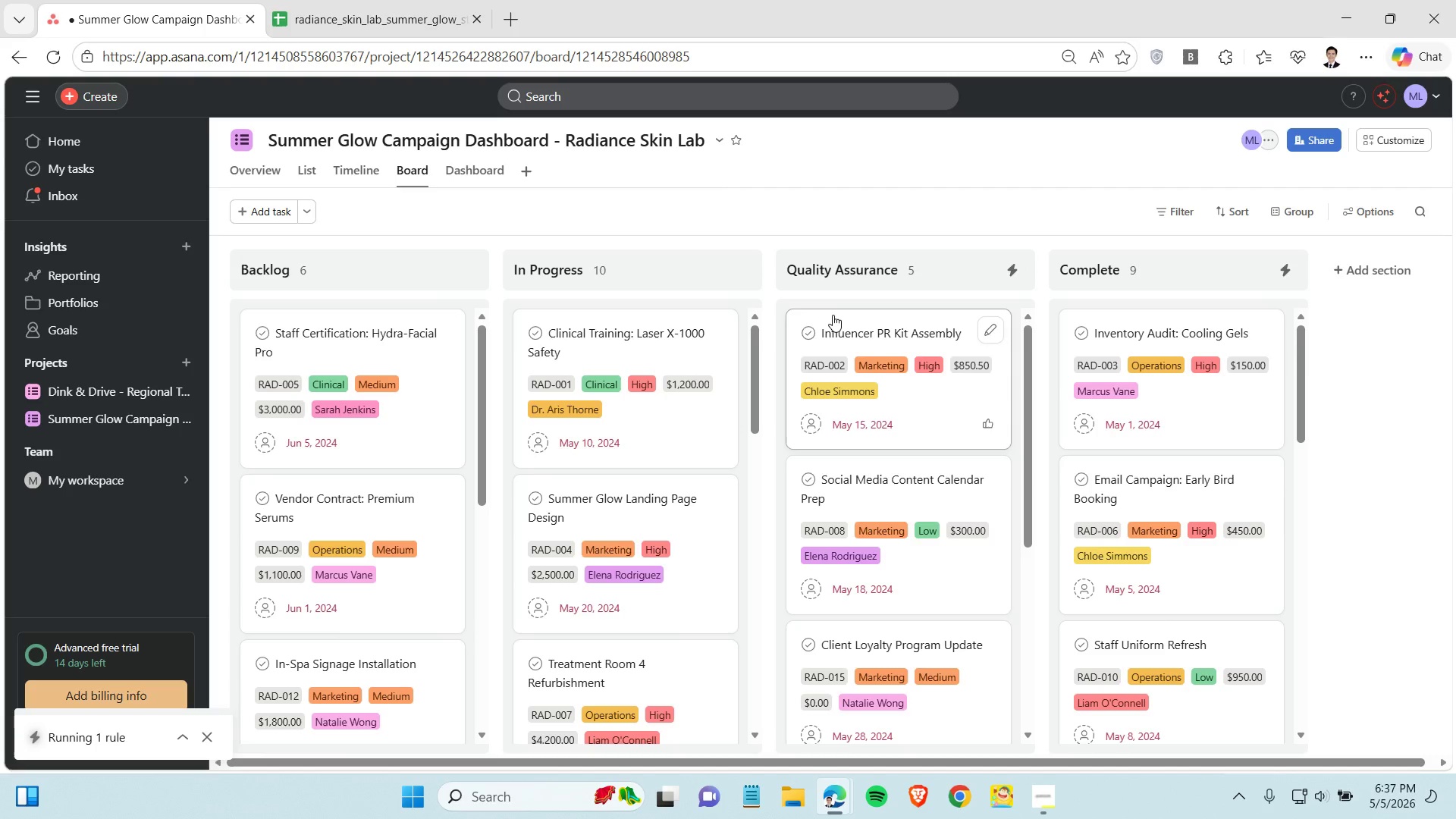 
left_click_drag(start_coordinate=[824, 316], to_coordinate=[1112, 315])
 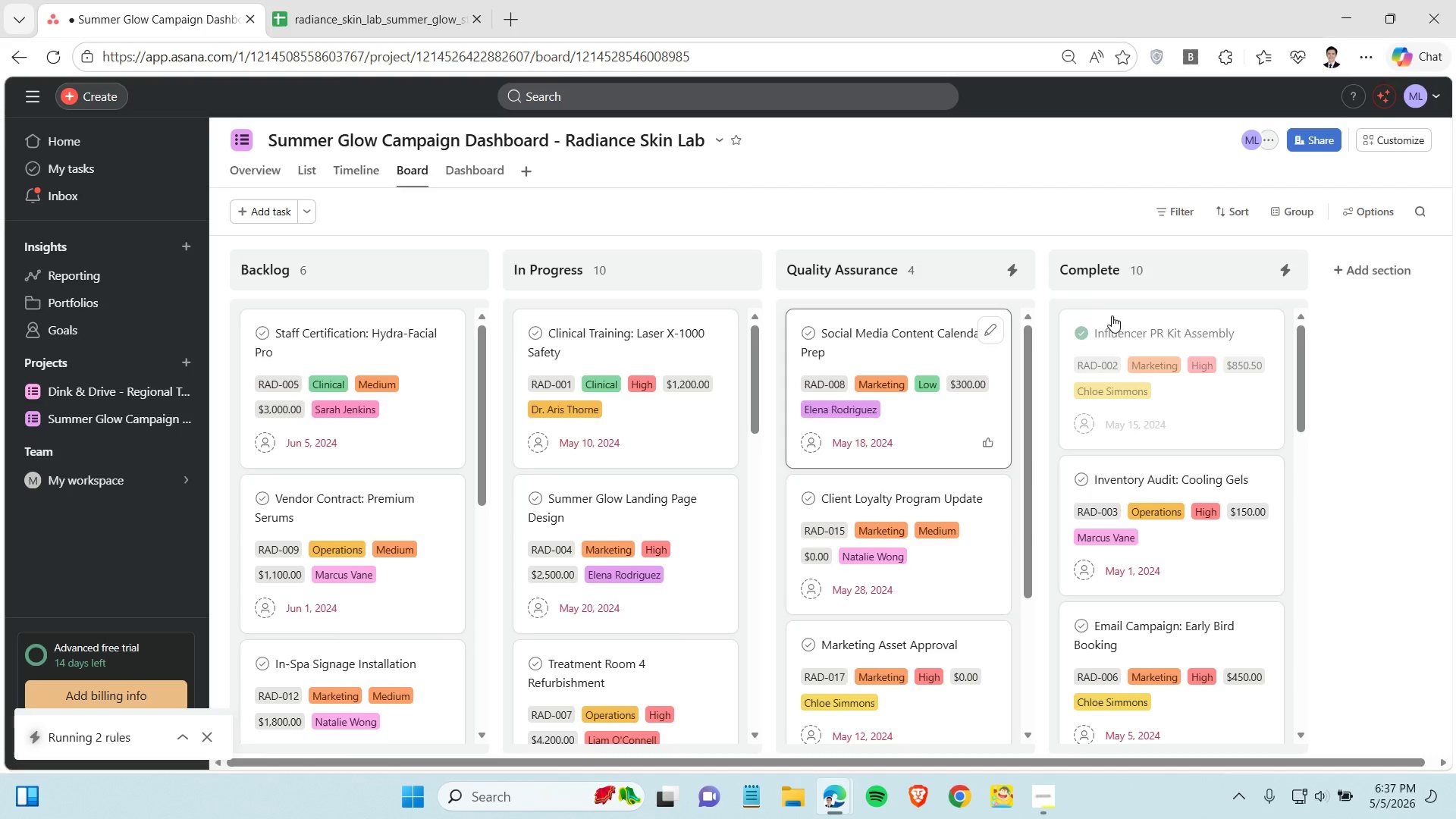 
left_click_drag(start_coordinate=[1111, 322], to_coordinate=[853, 319])
 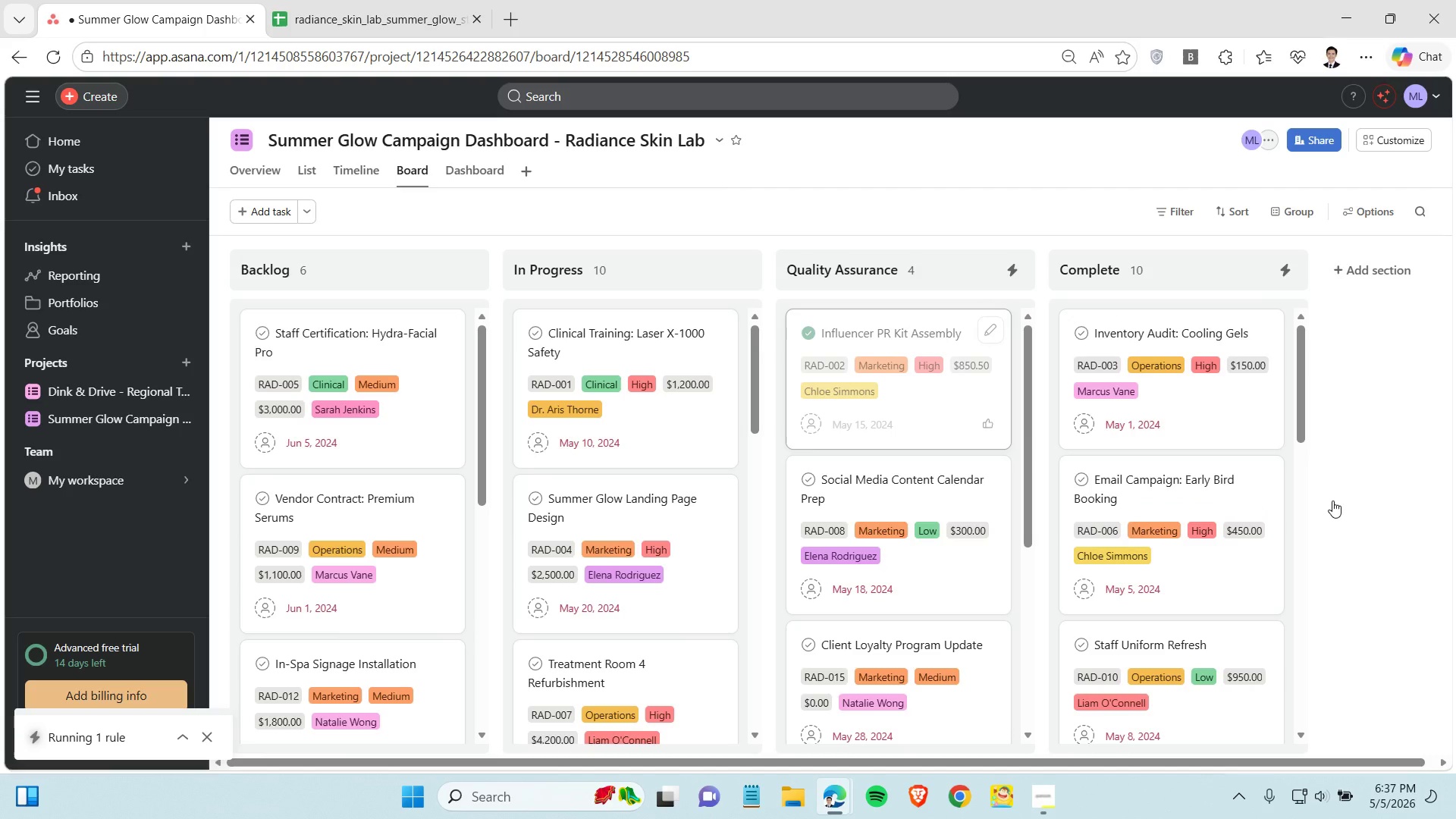 
left_click([1332, 500])
 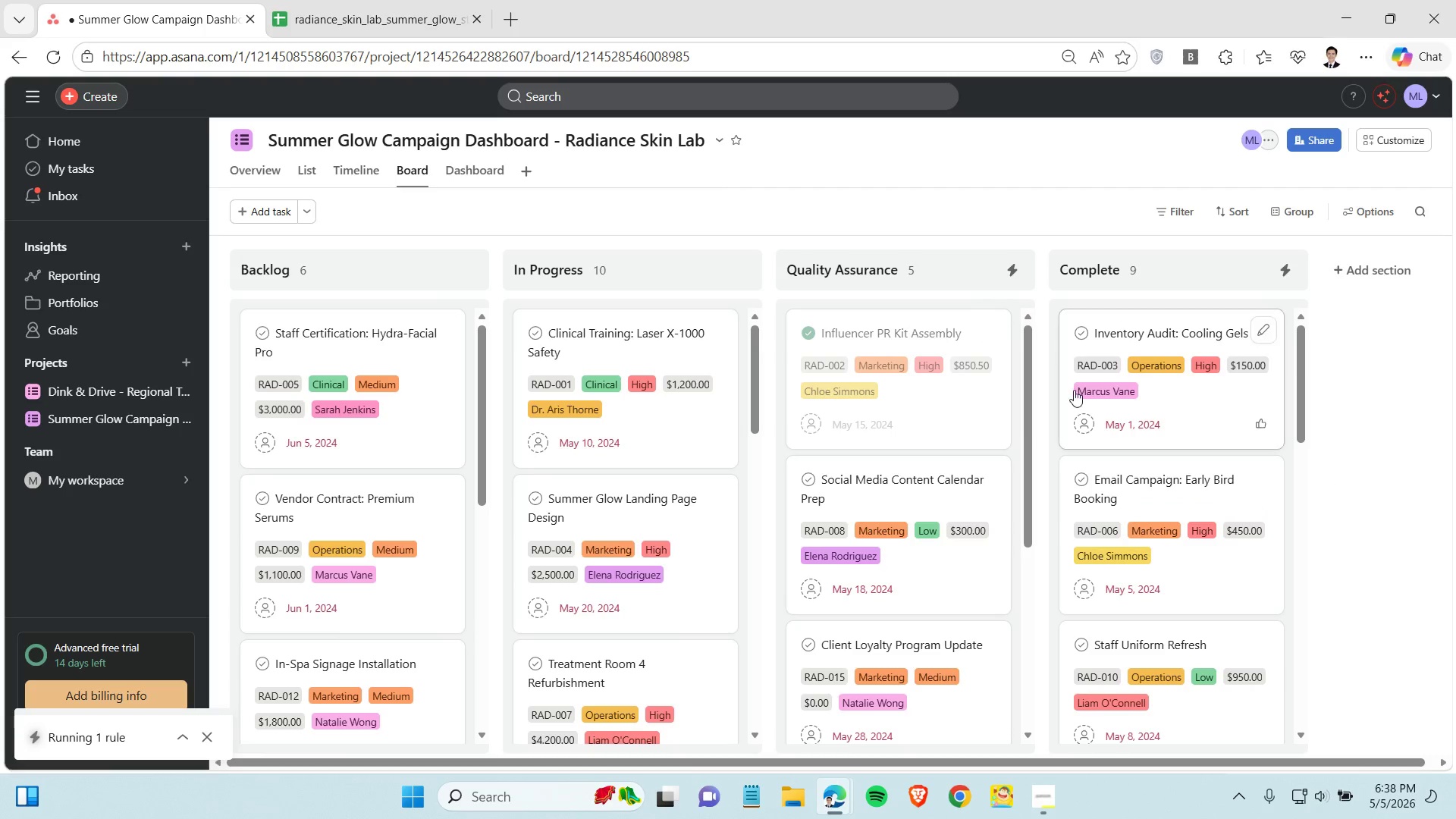 
left_click([810, 333])
 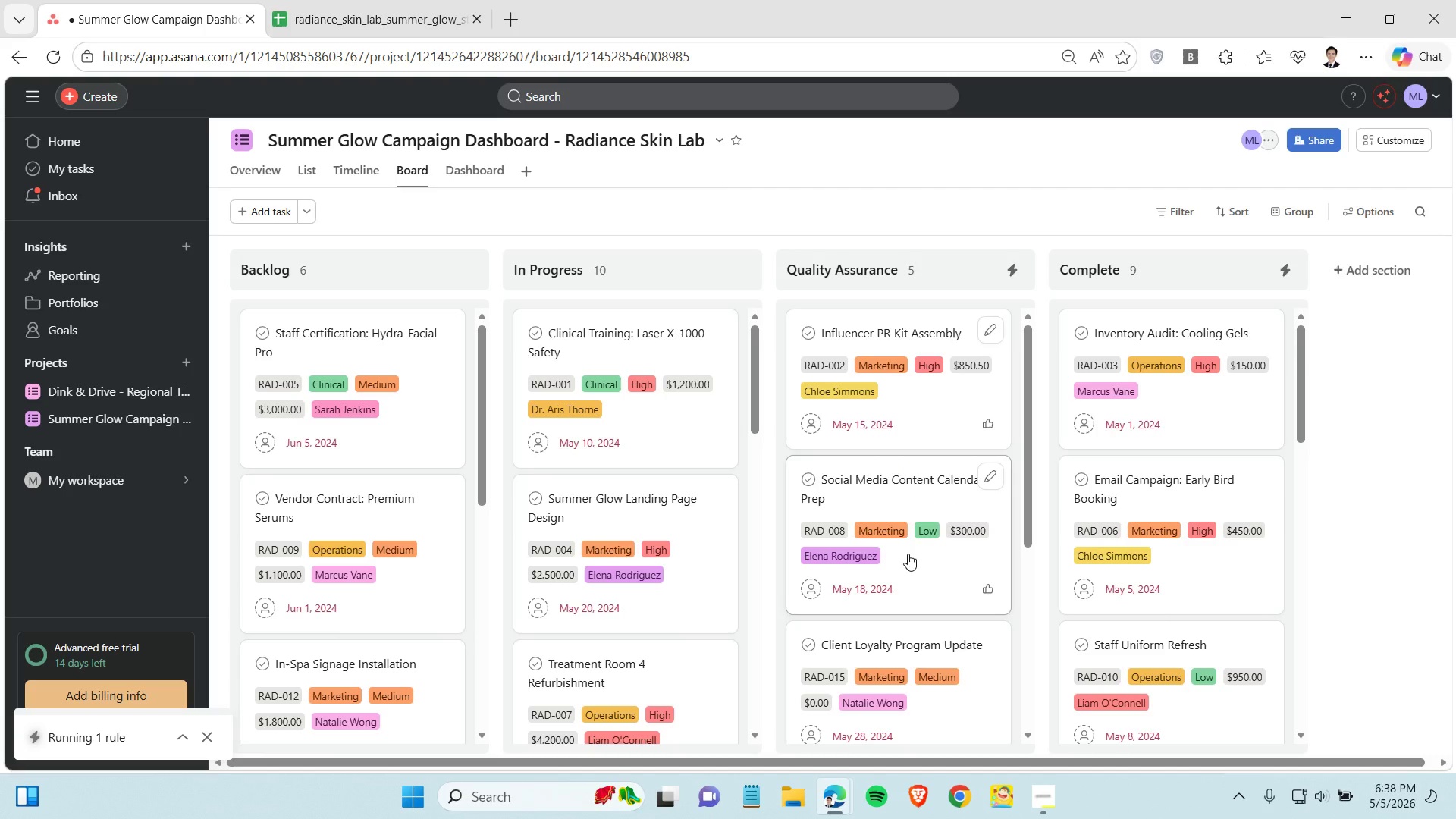 
wait(6.19)
 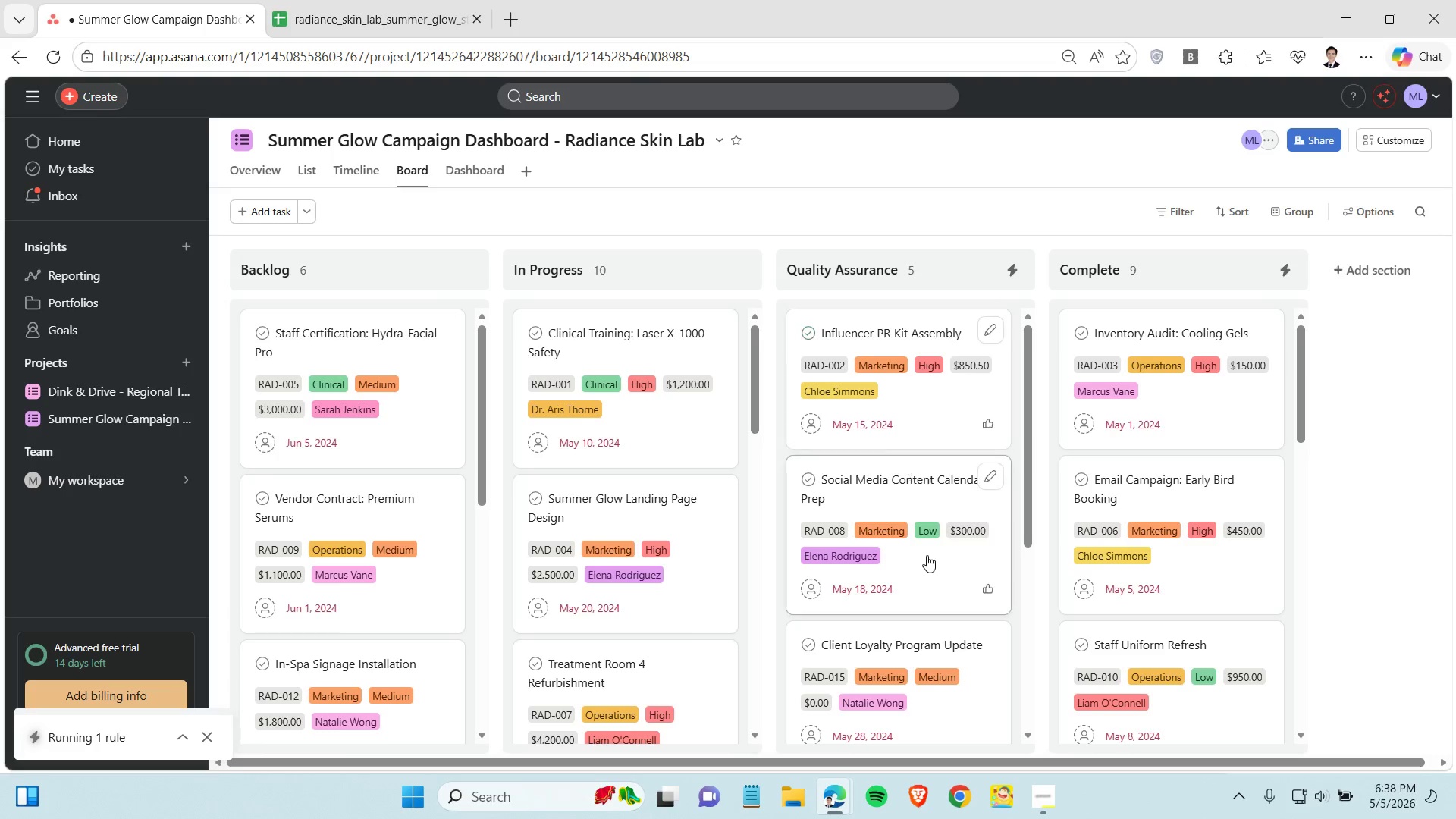 
left_click([356, 18])
 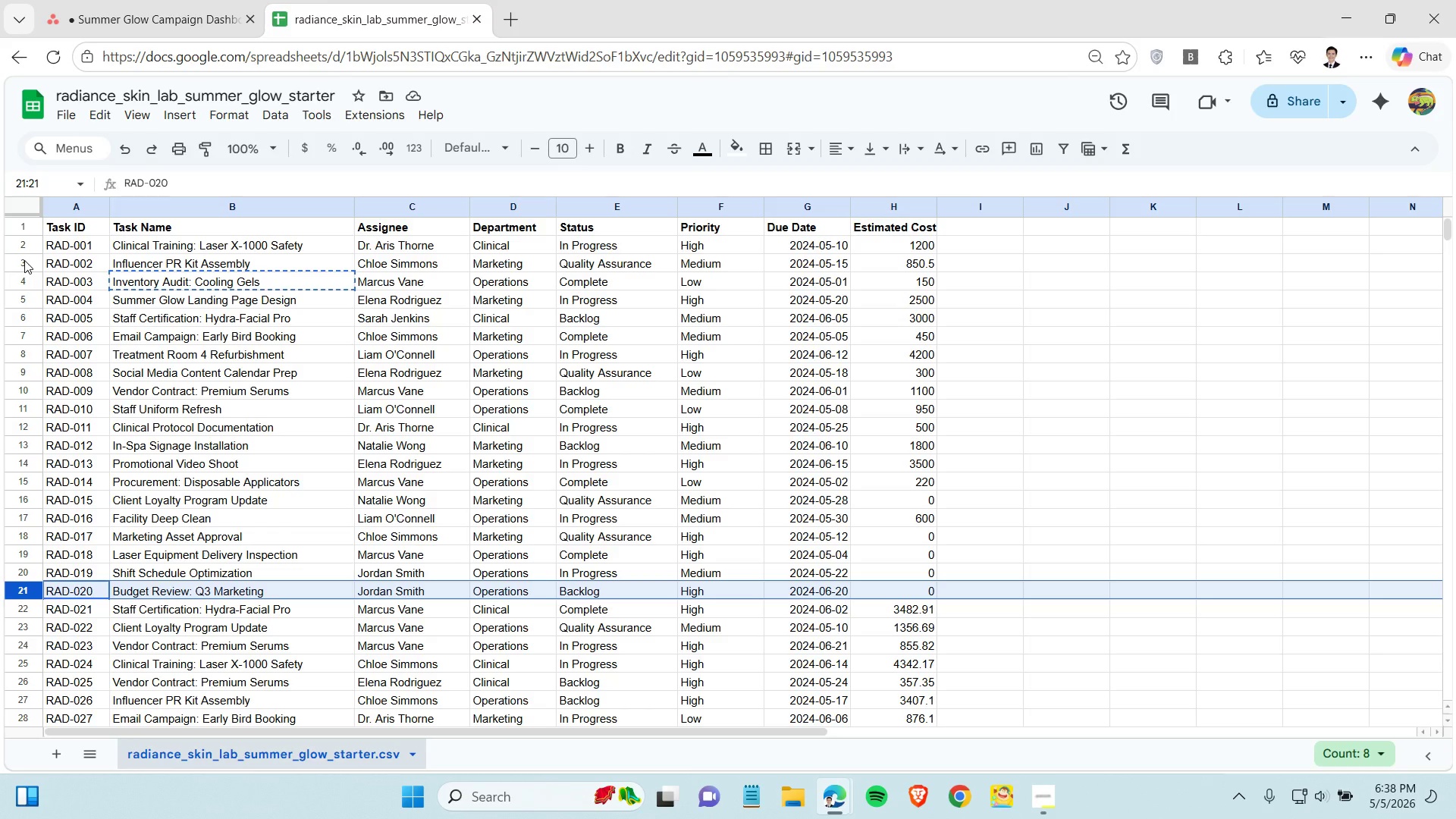 
left_click([24, 260])
 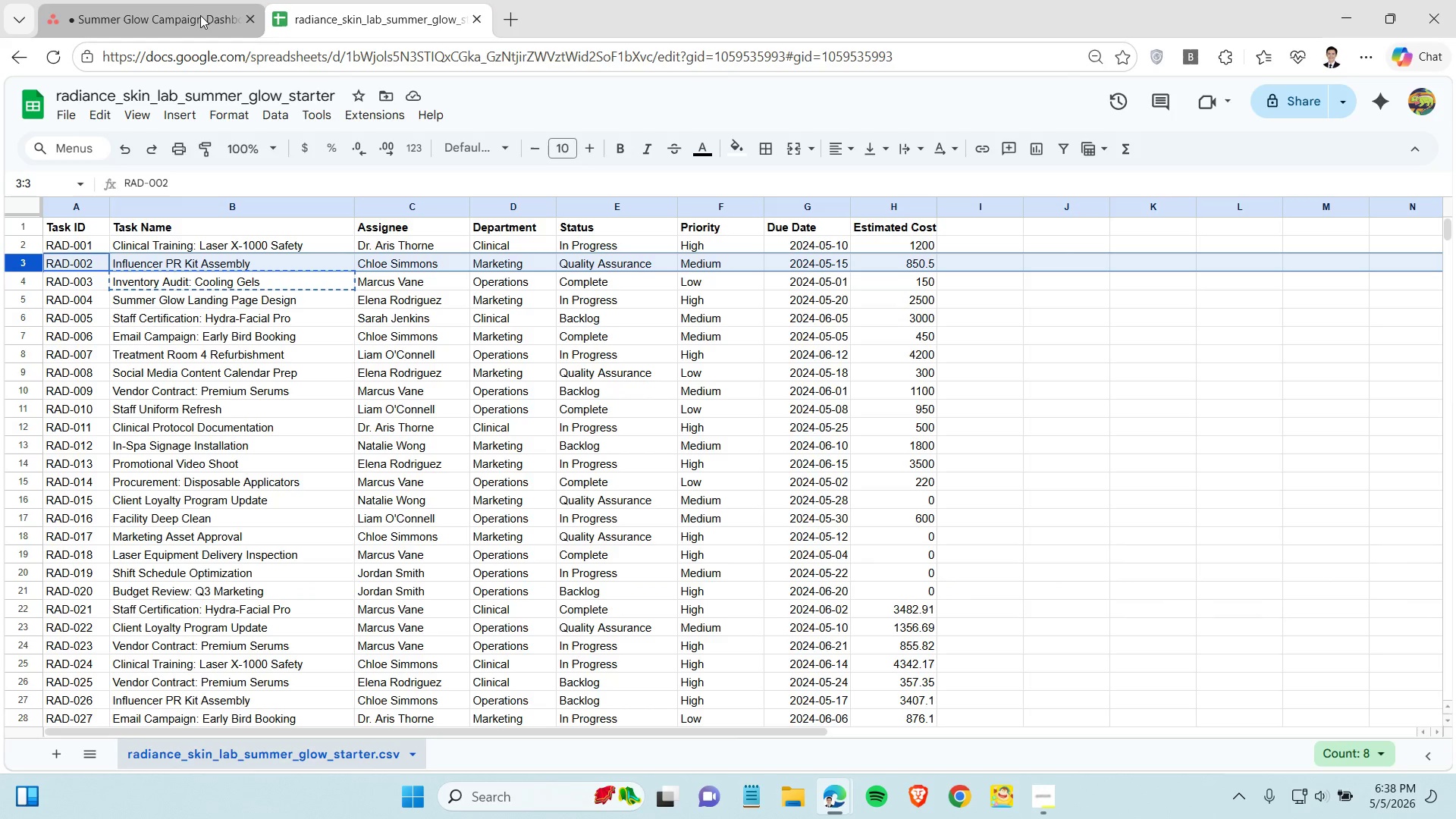 
left_click([199, 16])
 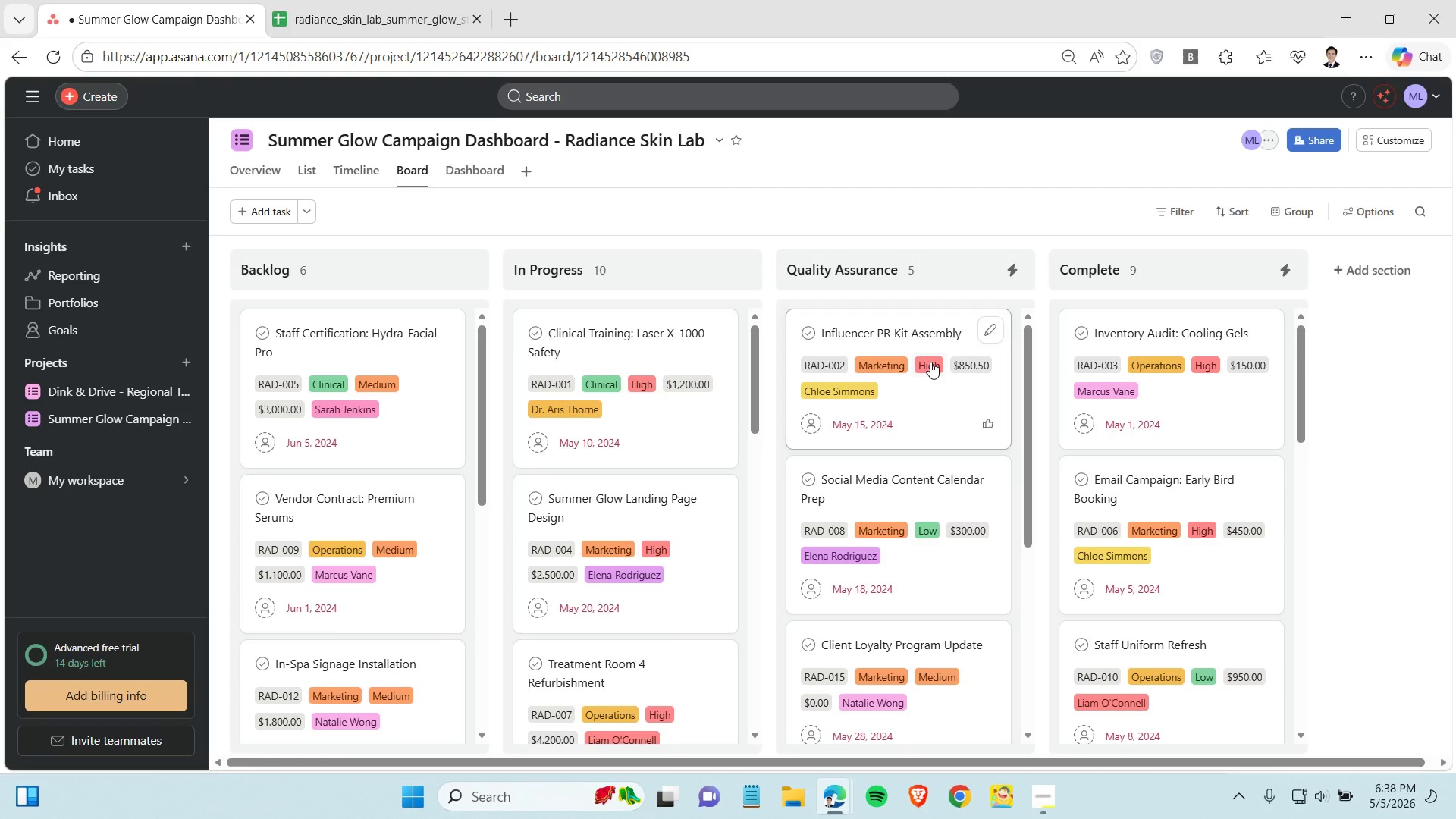 
left_click([930, 362])
 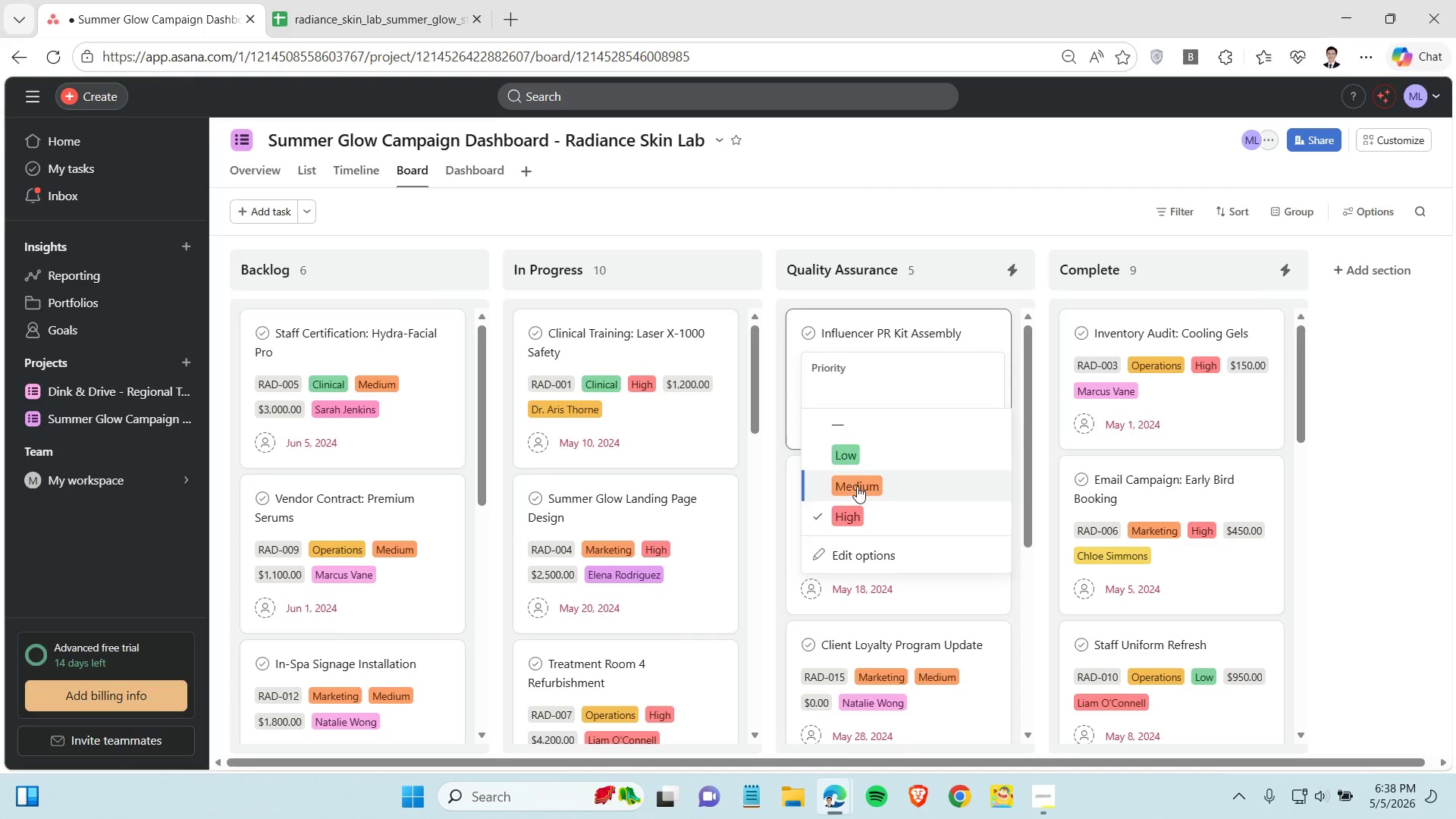 
left_click([857, 486])
 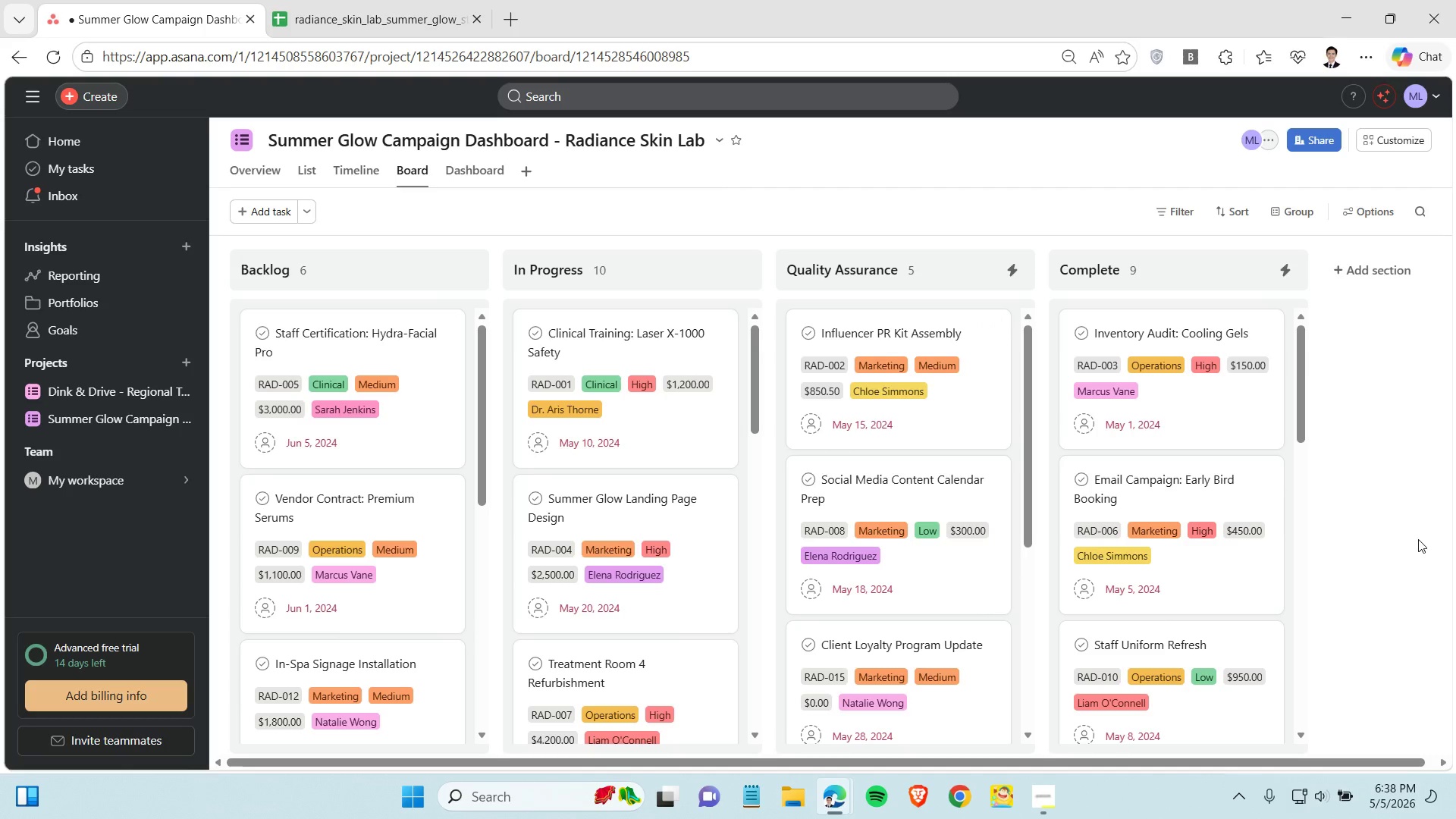 
left_click([1418, 539])
 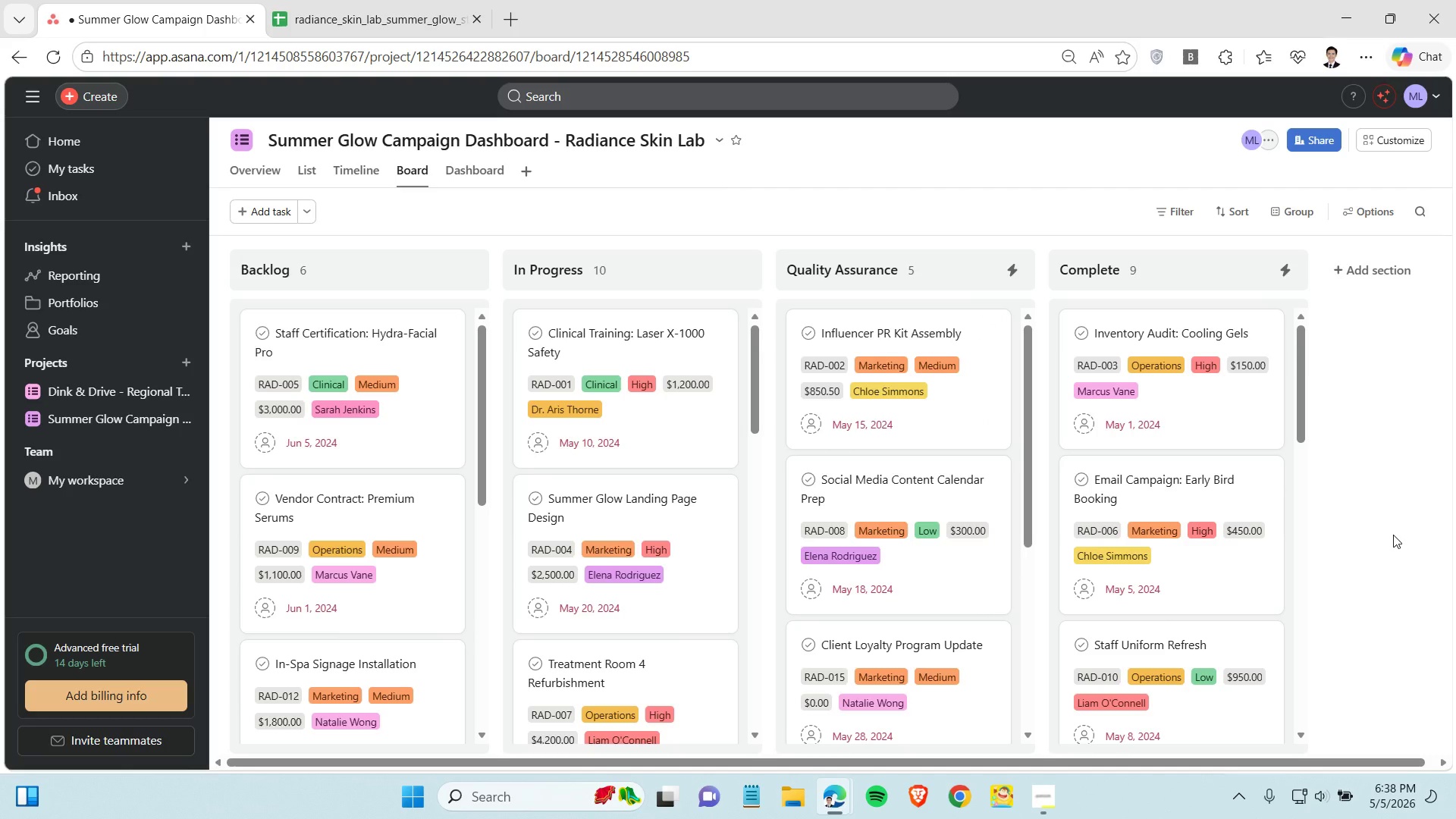 
wait(10.5)
 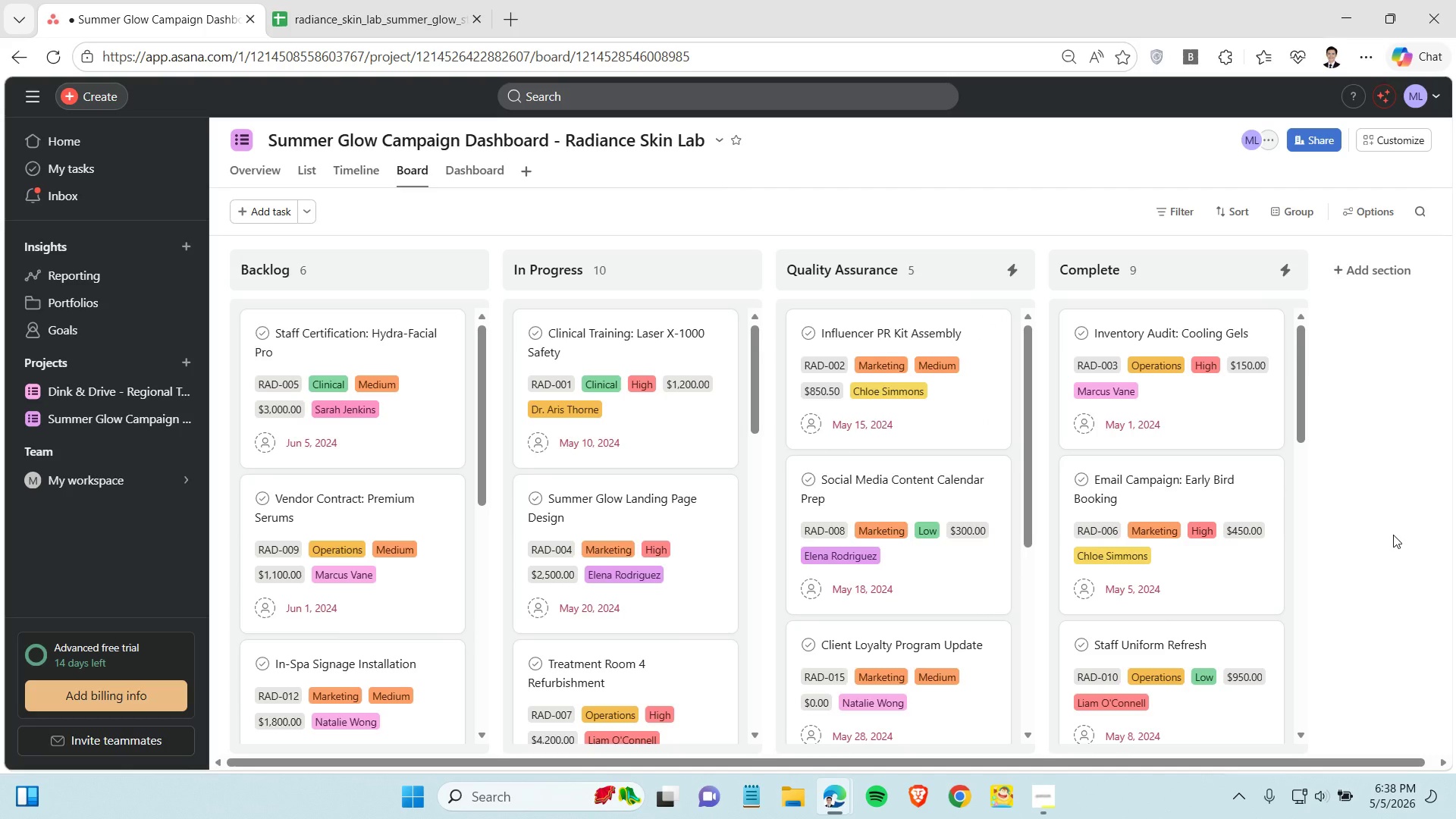 
left_click([1285, 270])
 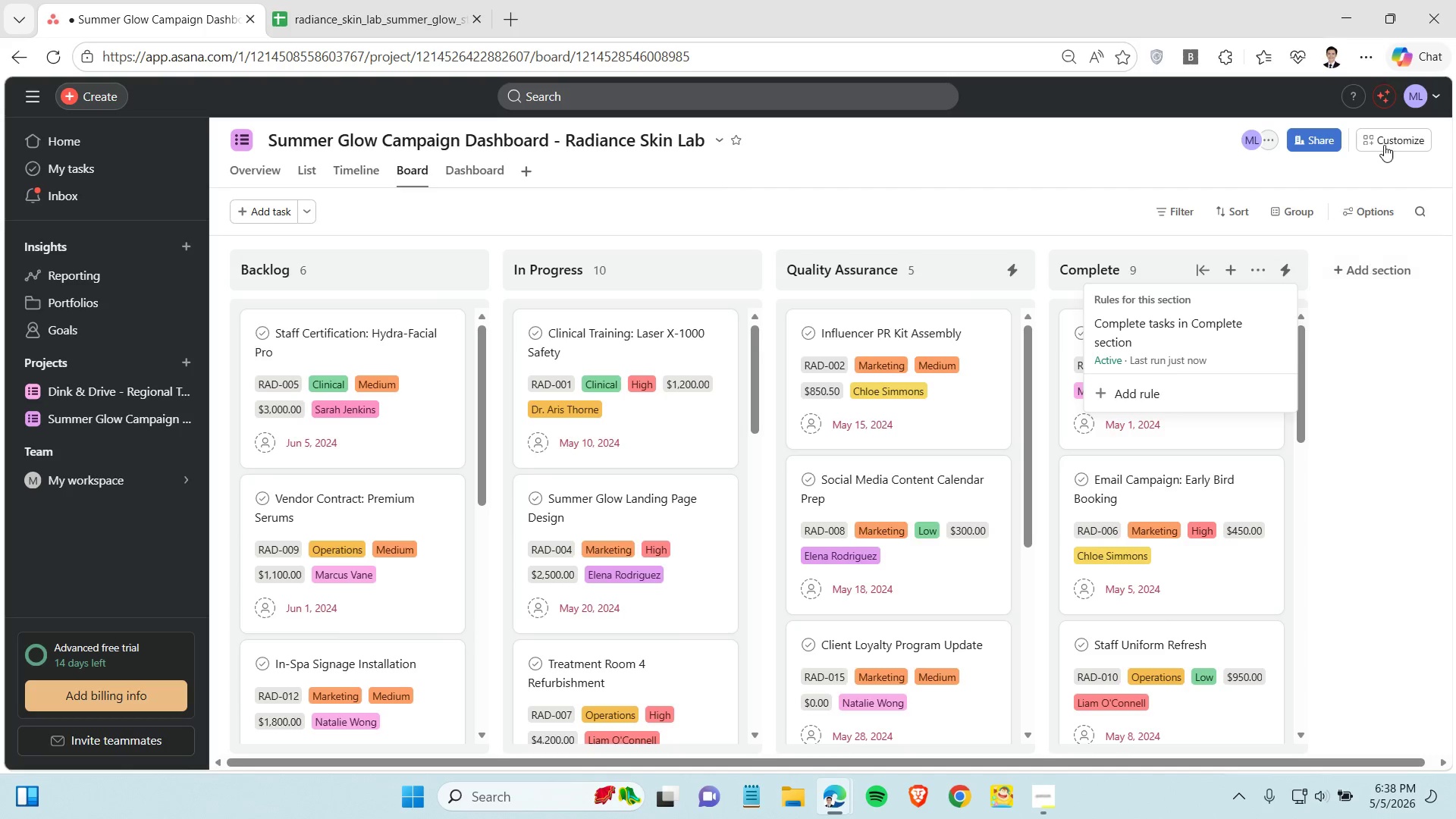 
left_click([1385, 143])
 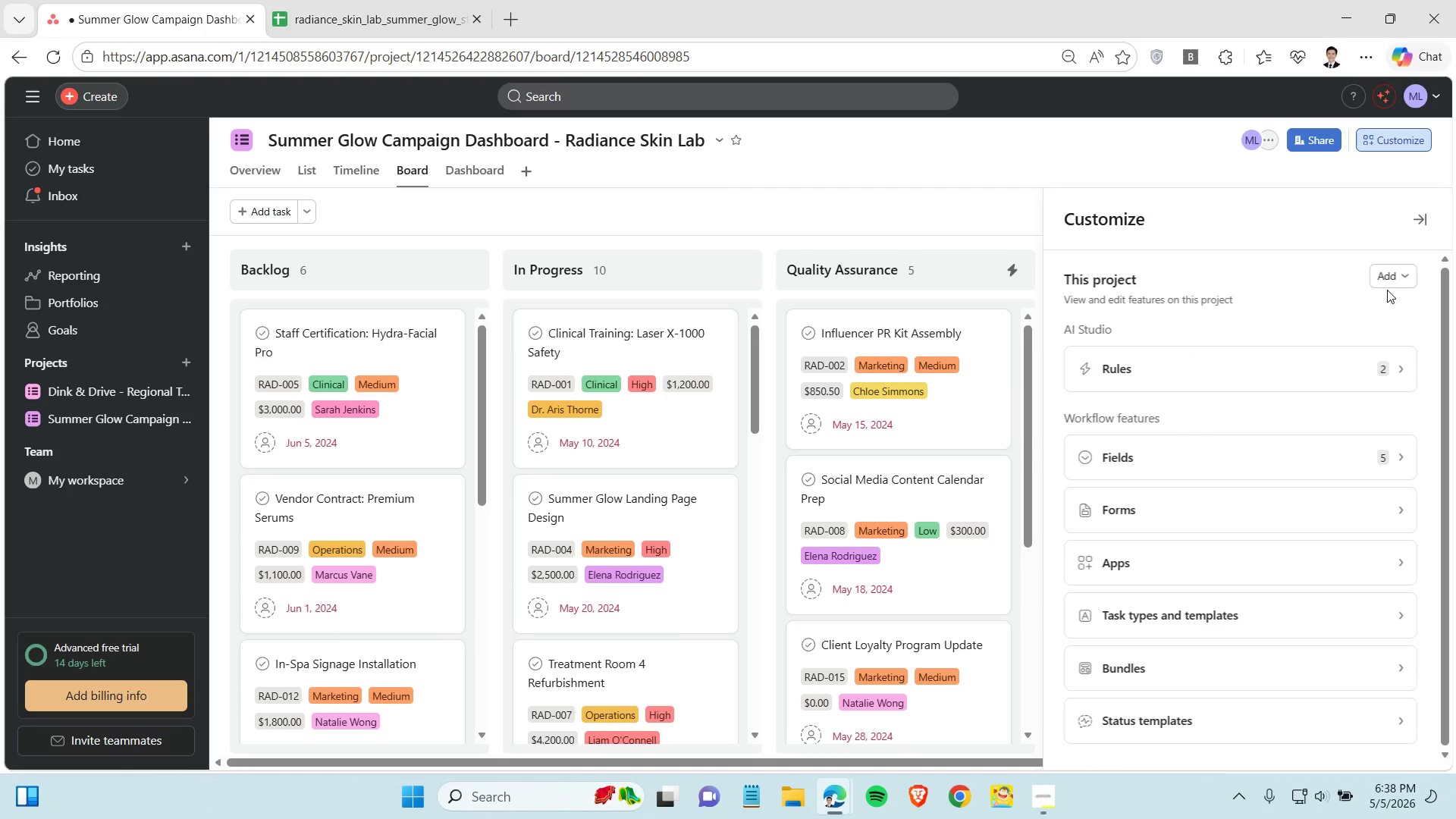 
left_click([1379, 362])
 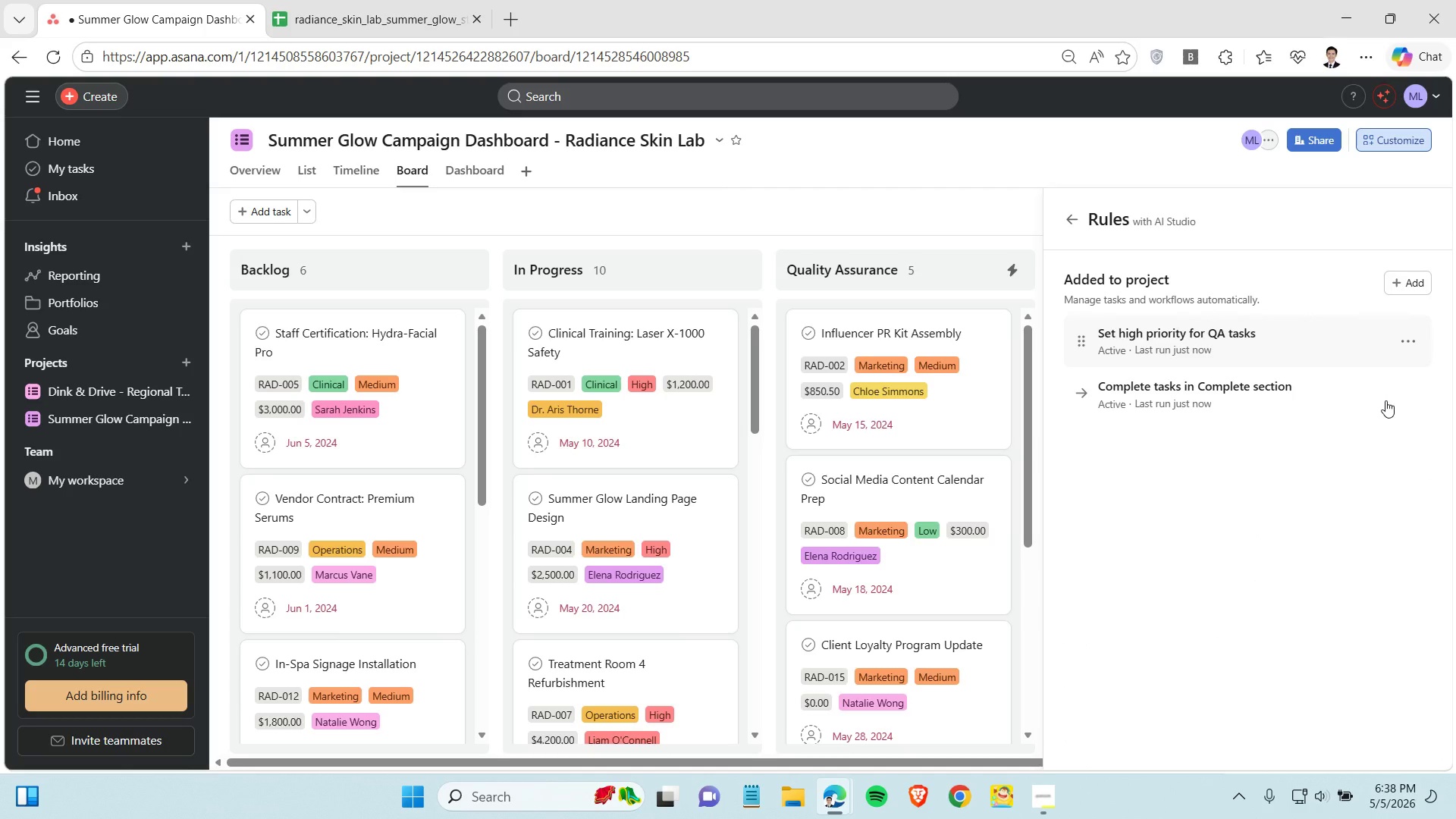 
left_click([1410, 394])
 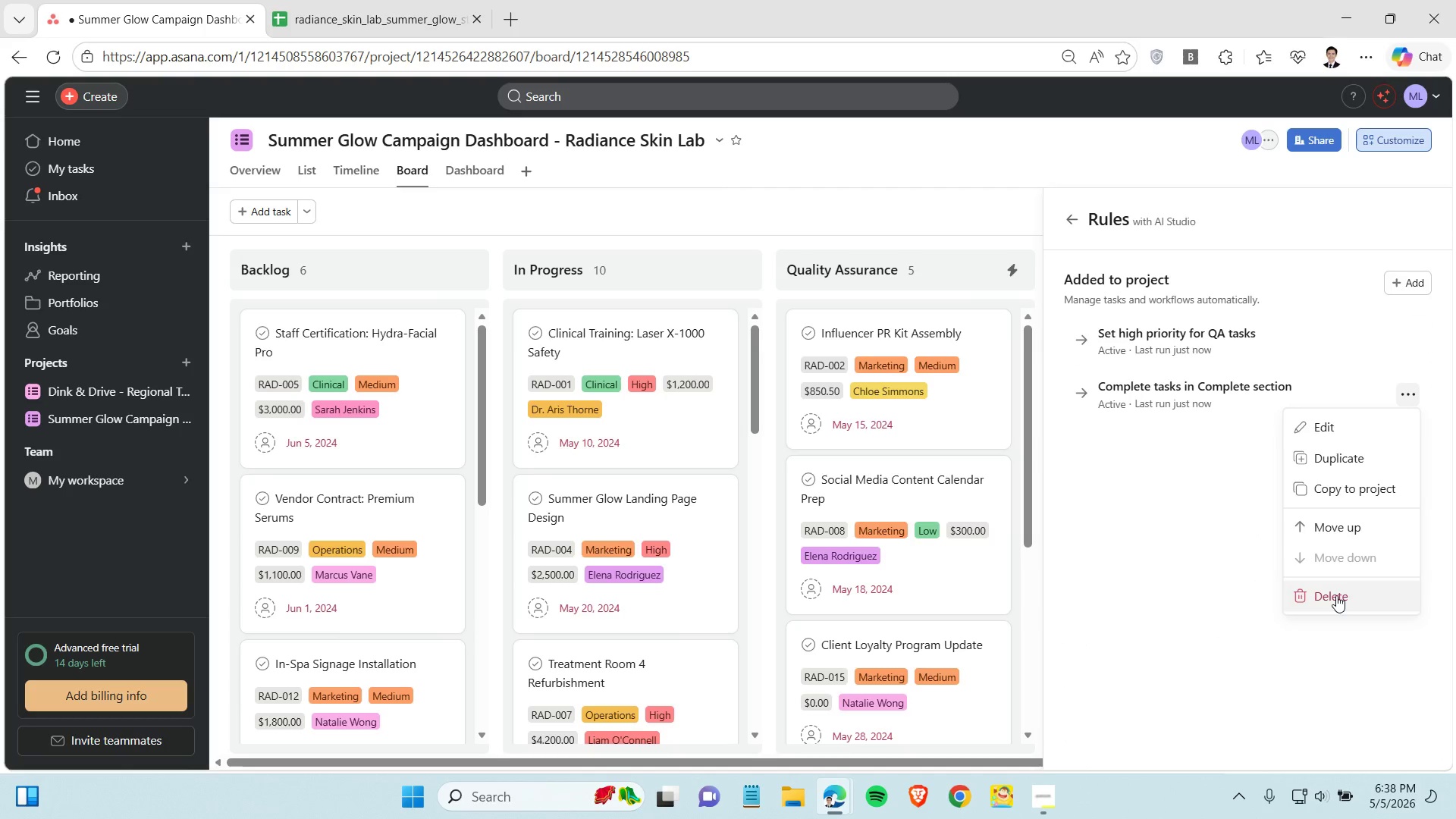 
left_click([1336, 595])
 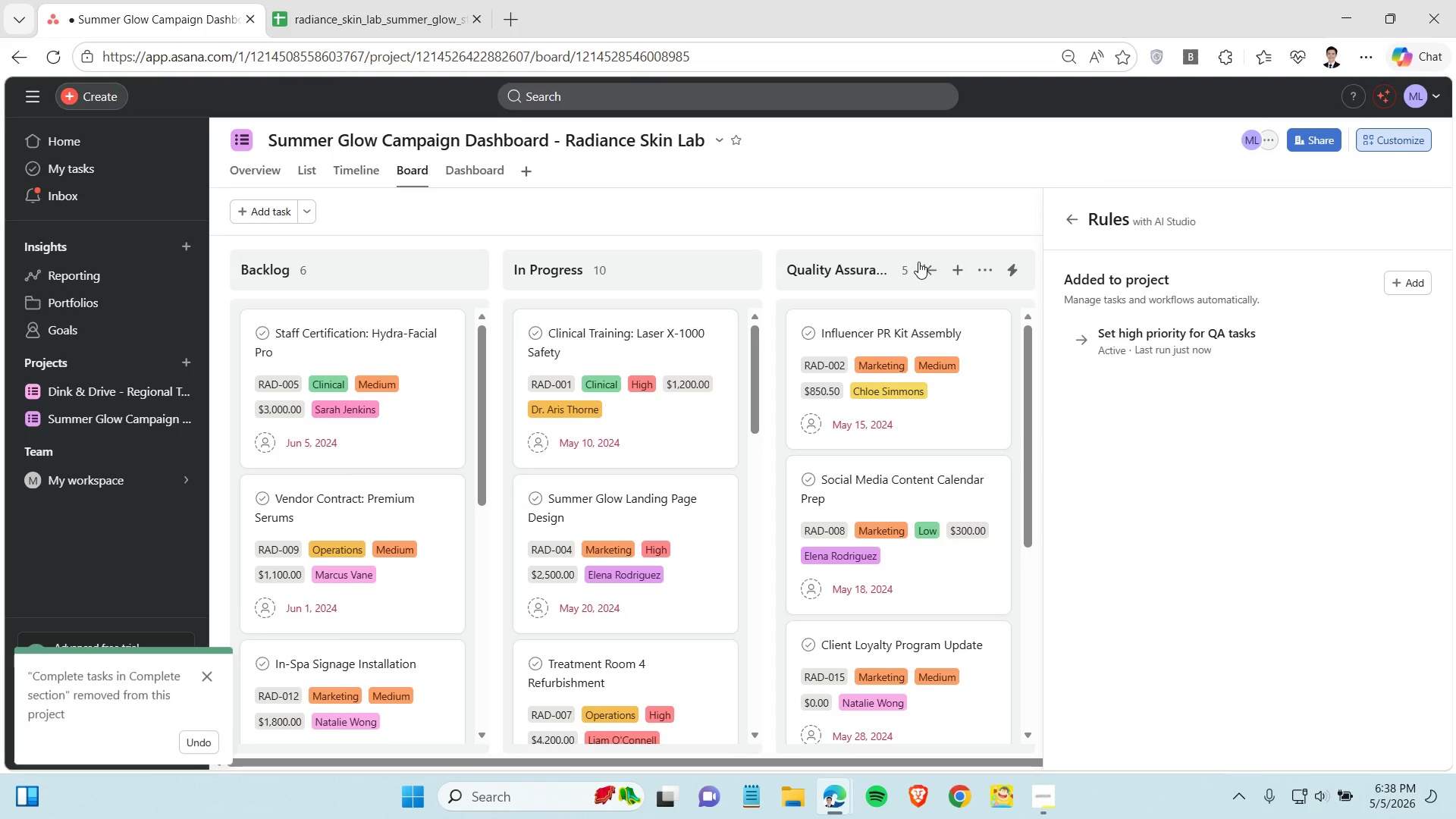 
left_click([912, 220])
 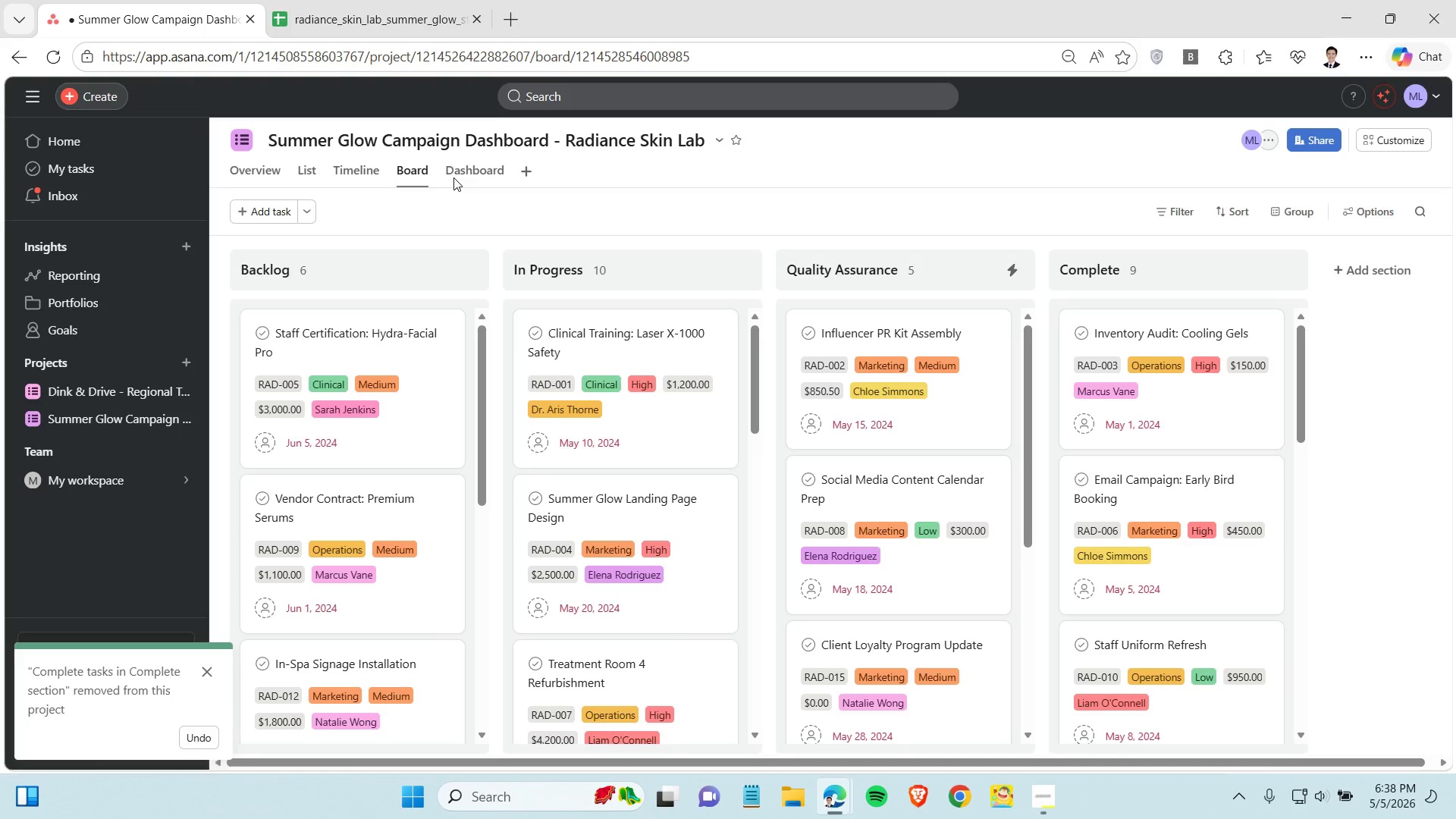 
left_click([466, 175])
 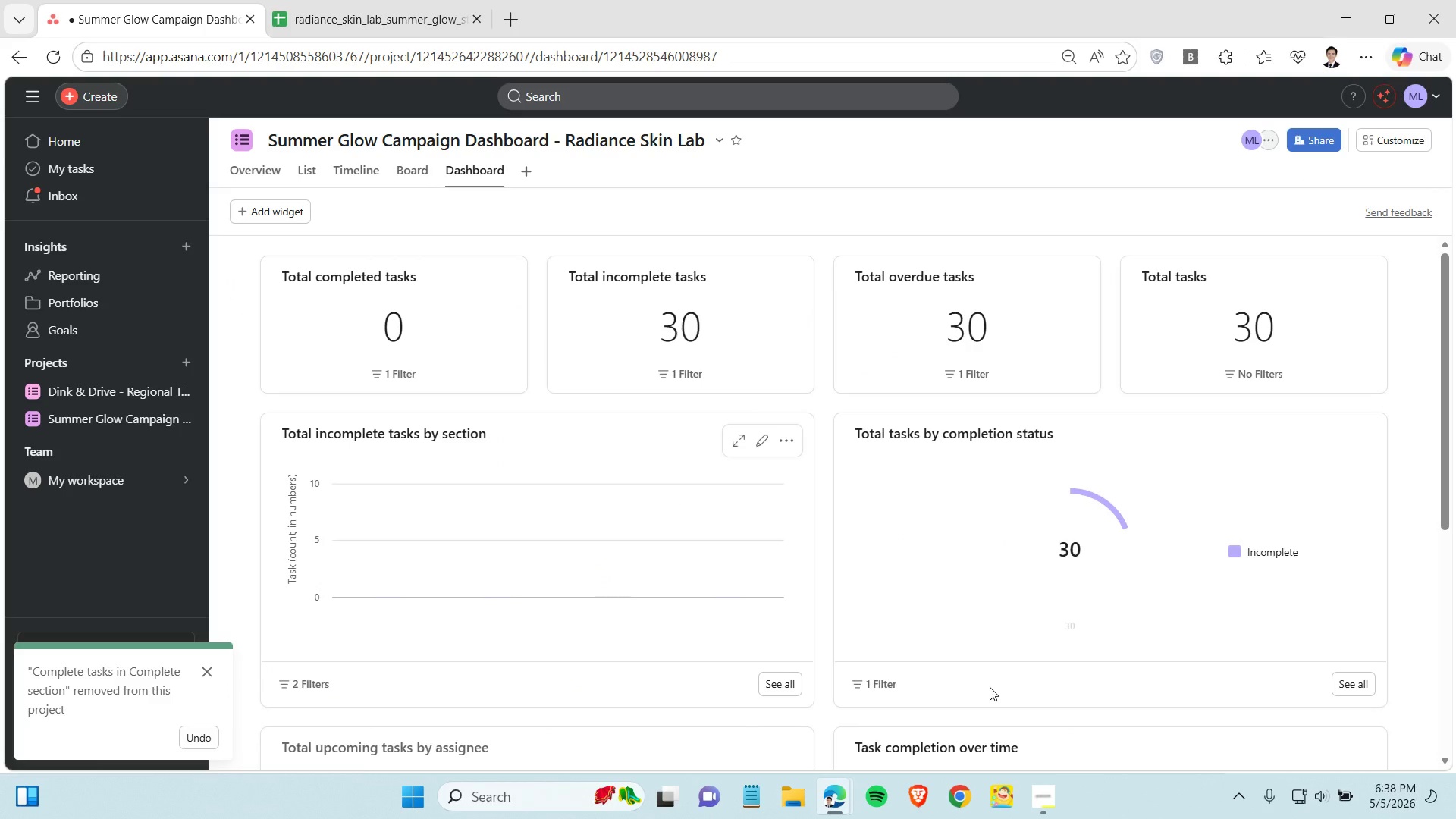 
left_click([1044, 799])